 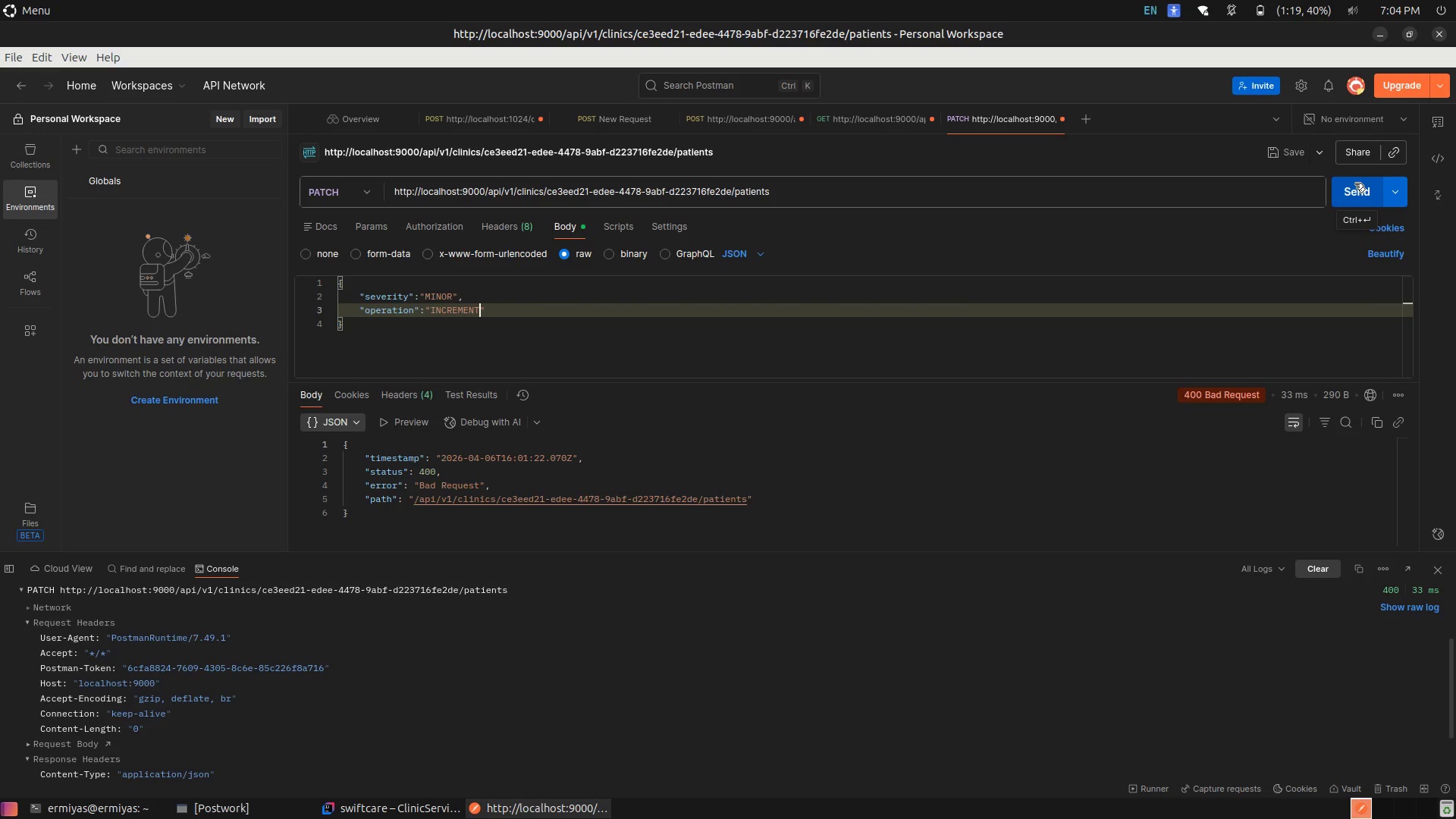 
left_click([1354, 187])
 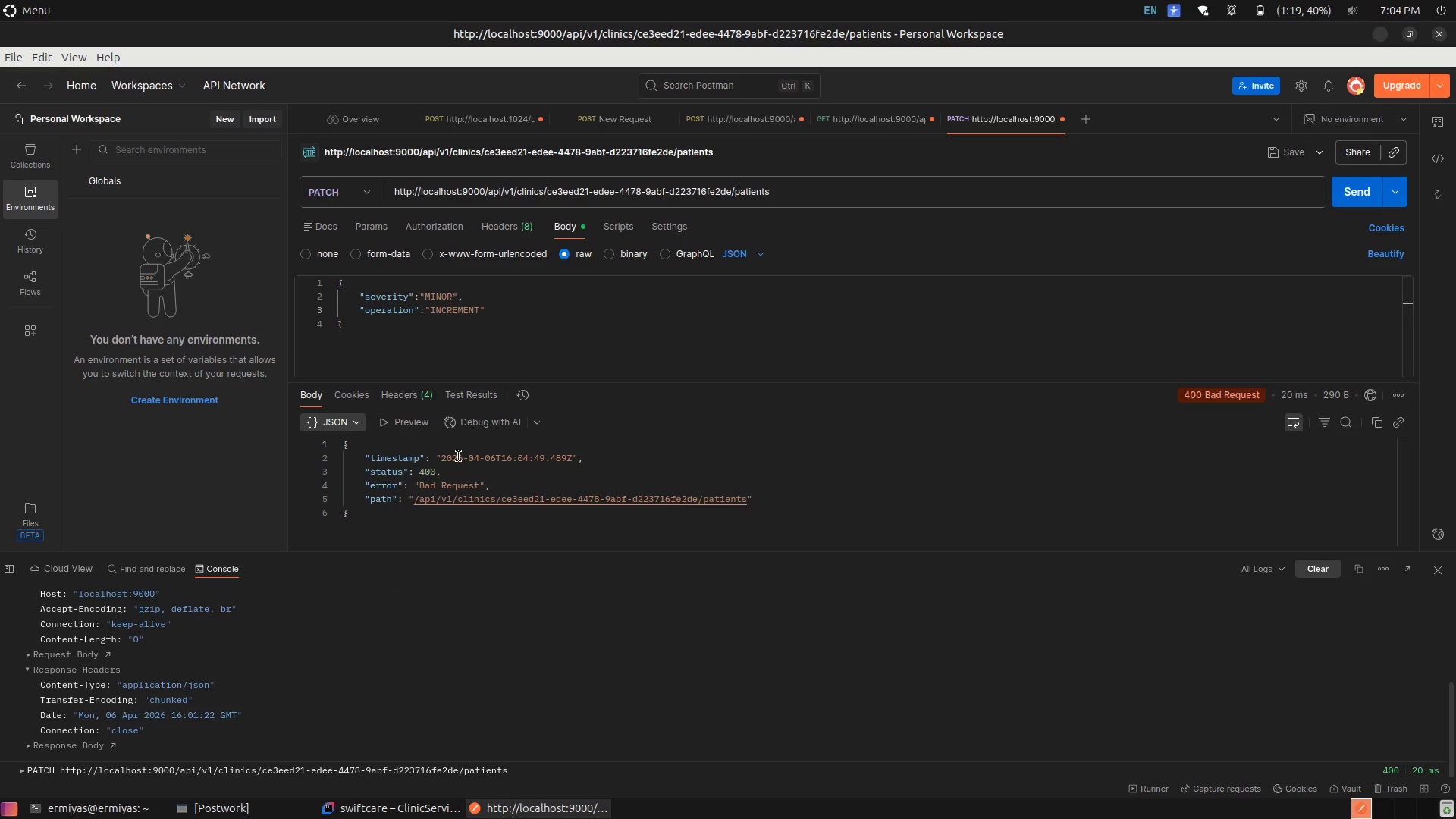 
scroll: coordinate [534, 607], scroll_direction: down, amount: 4.0
 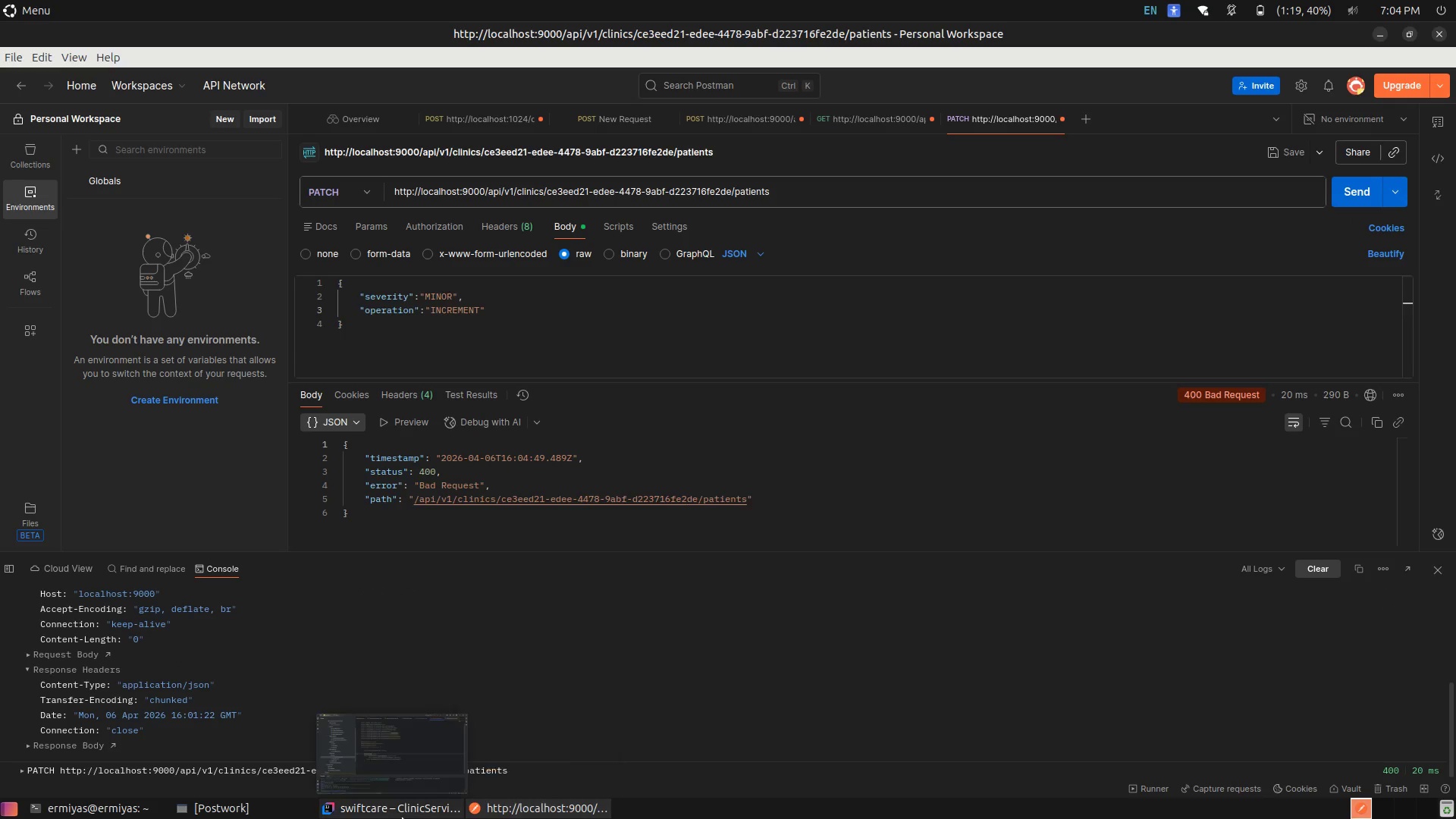 
left_click([385, 818])
 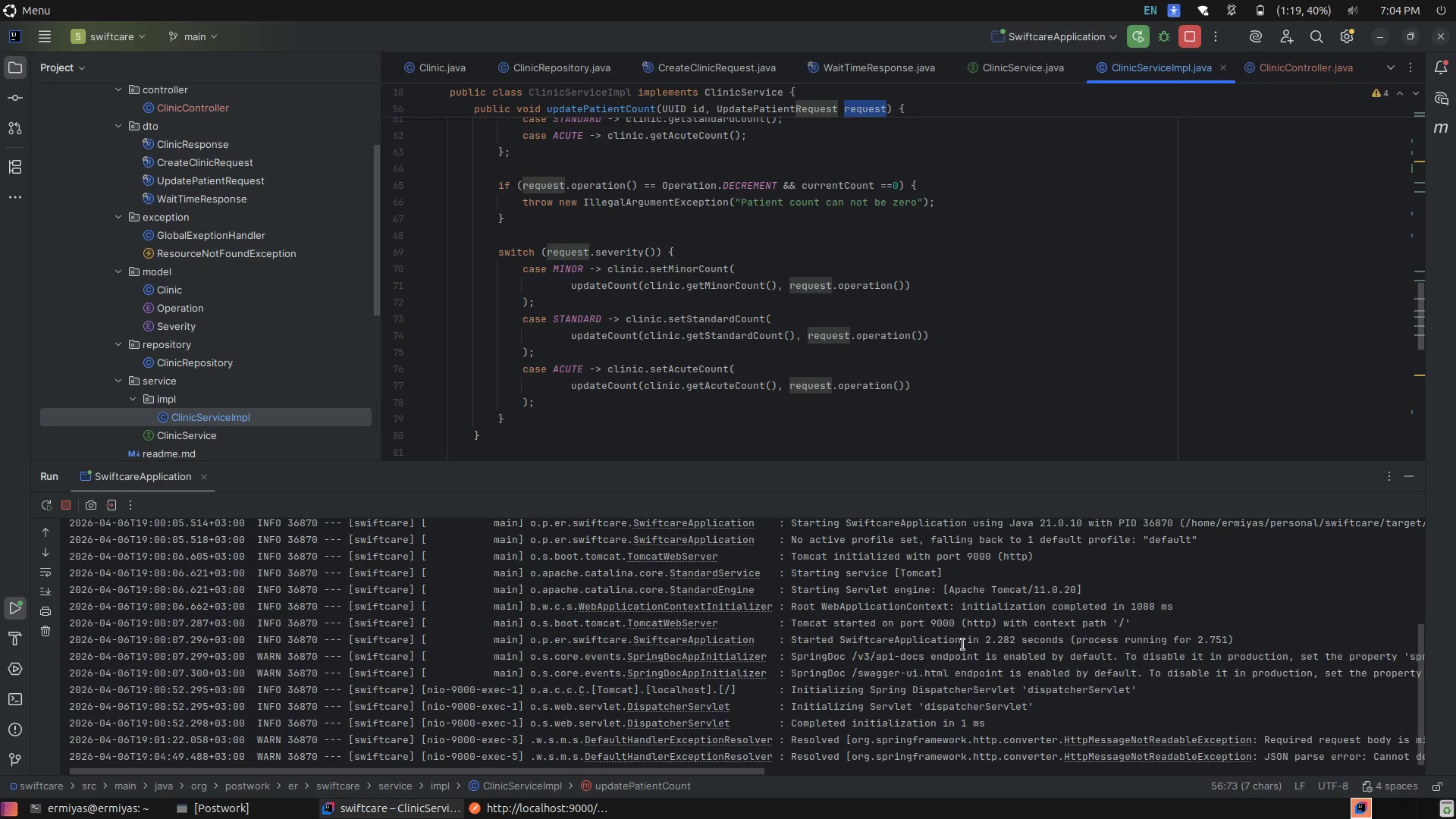 
scroll: coordinate [971, 642], scroll_direction: down, amount: 10.0
 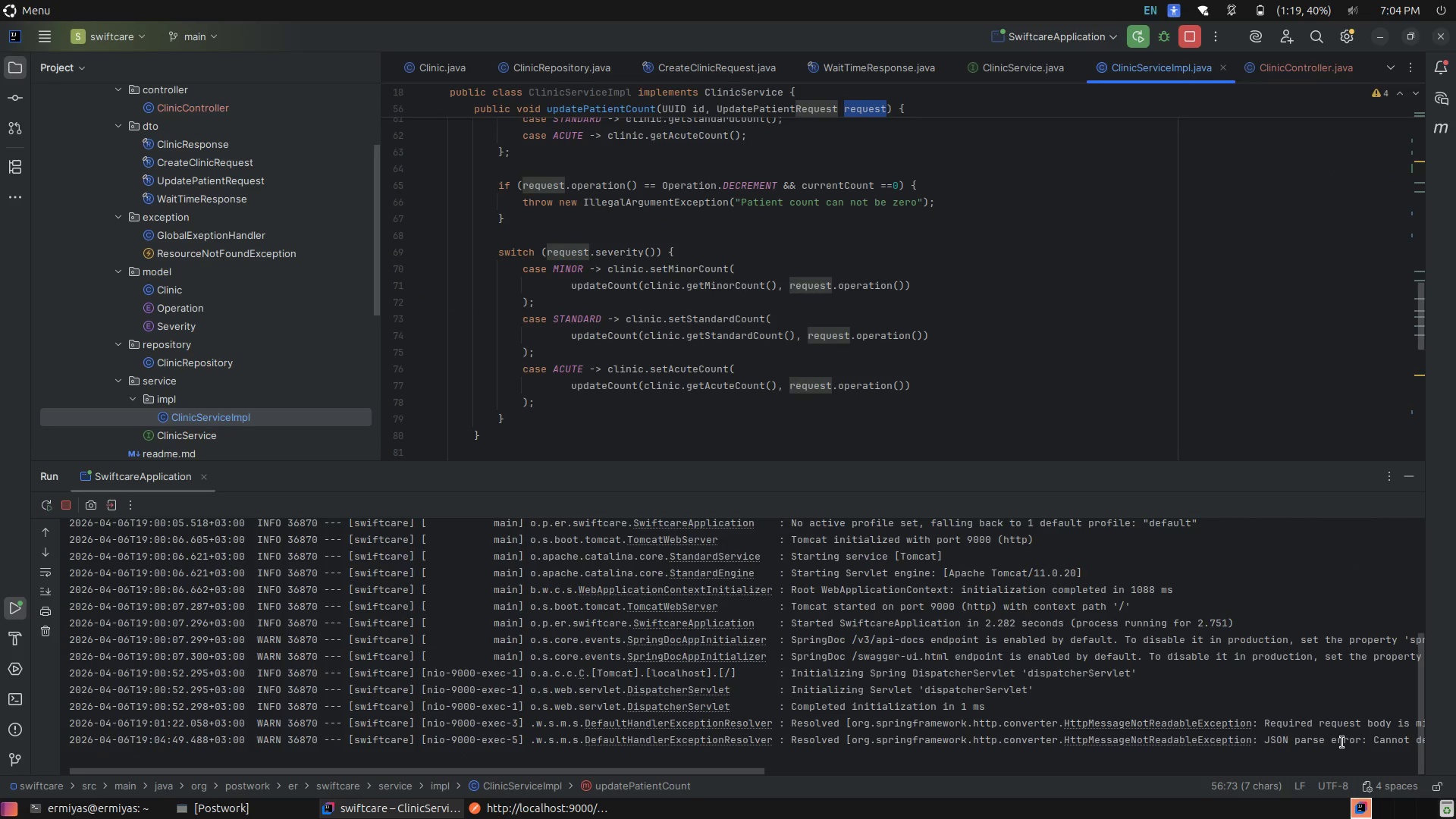 
left_click([1359, 745])
 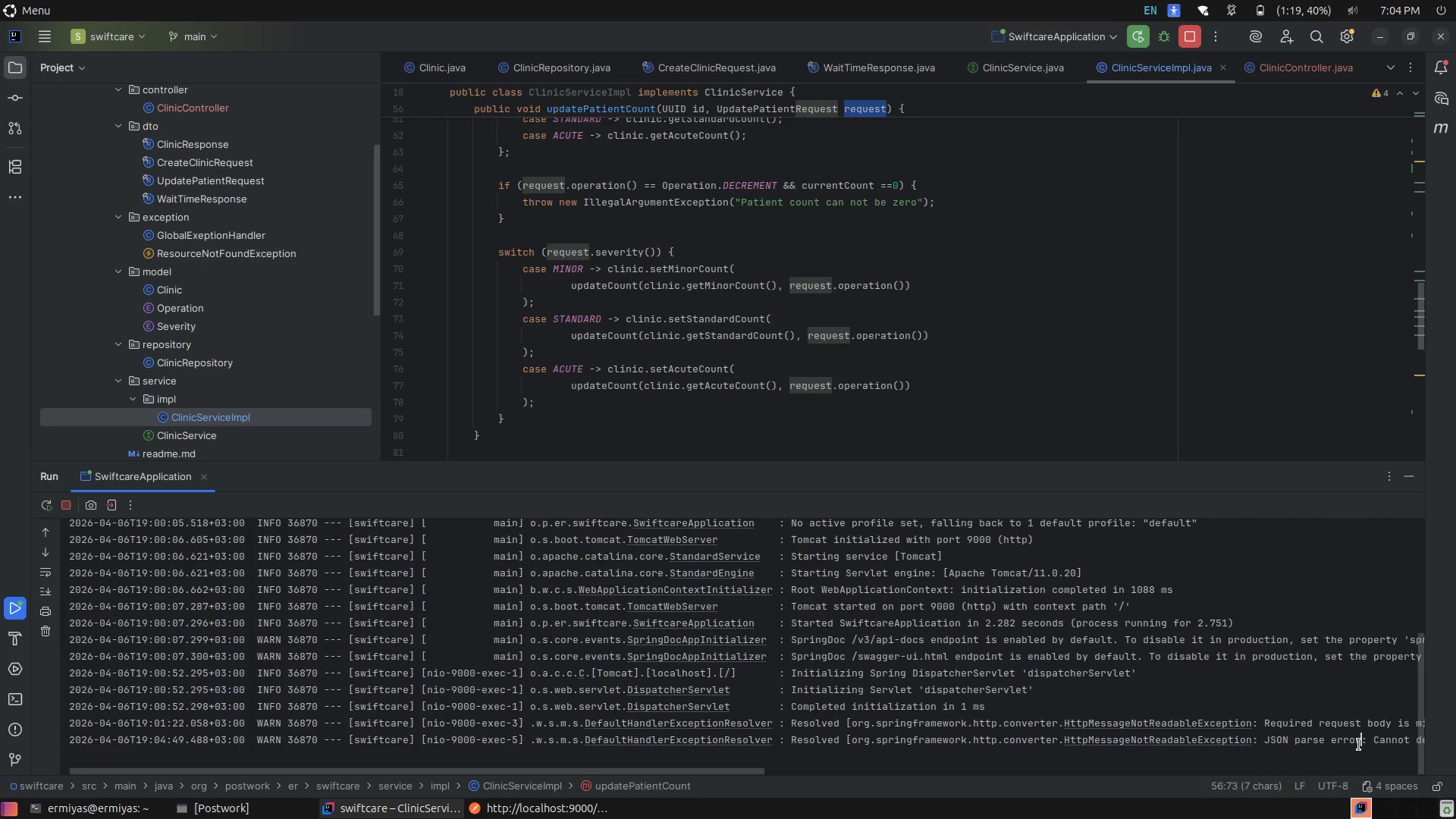 
left_click([1359, 745])
 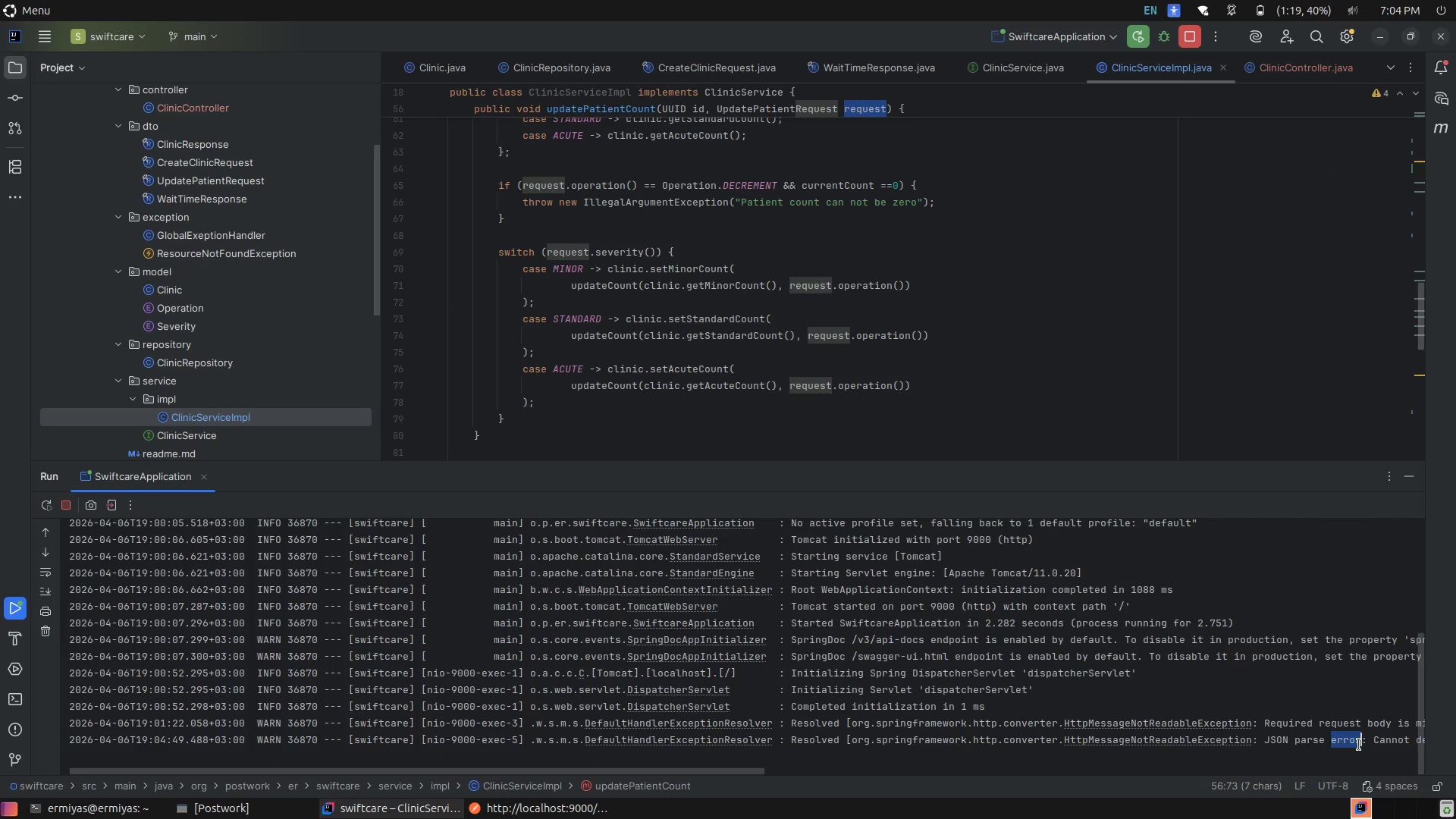 
left_click([1359, 745])
 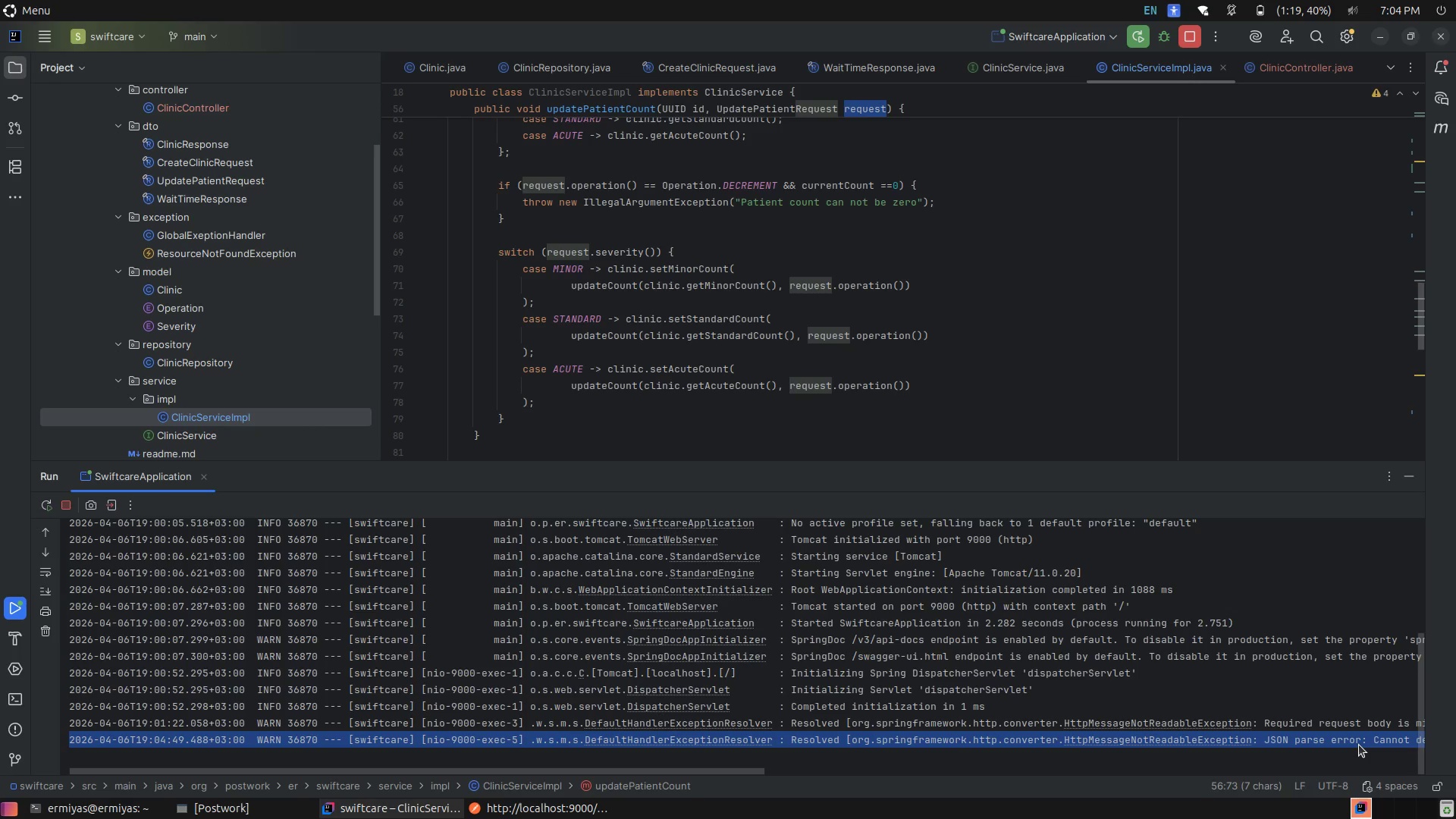 
left_click([1359, 745])
 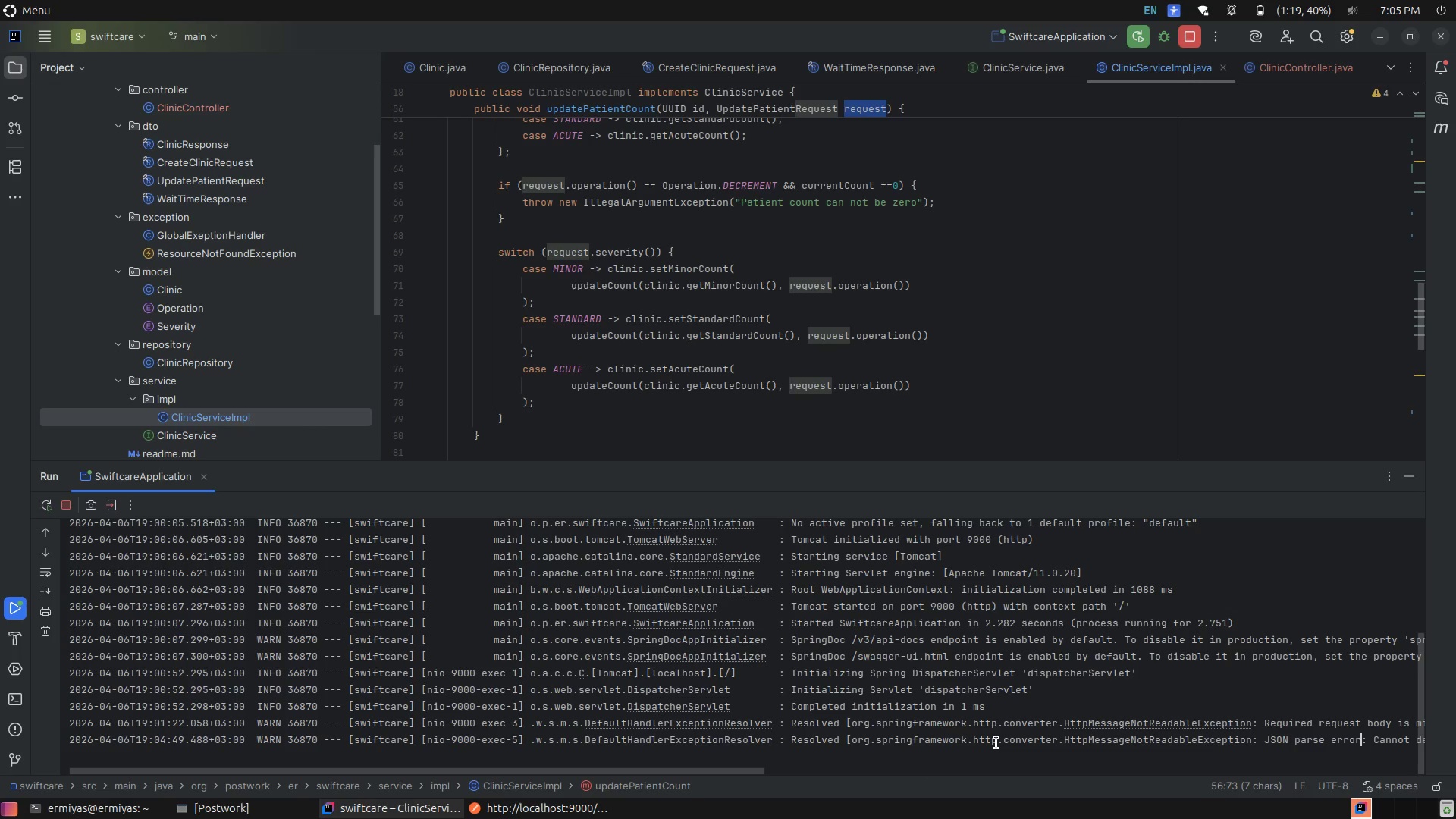 
wait(11.63)
 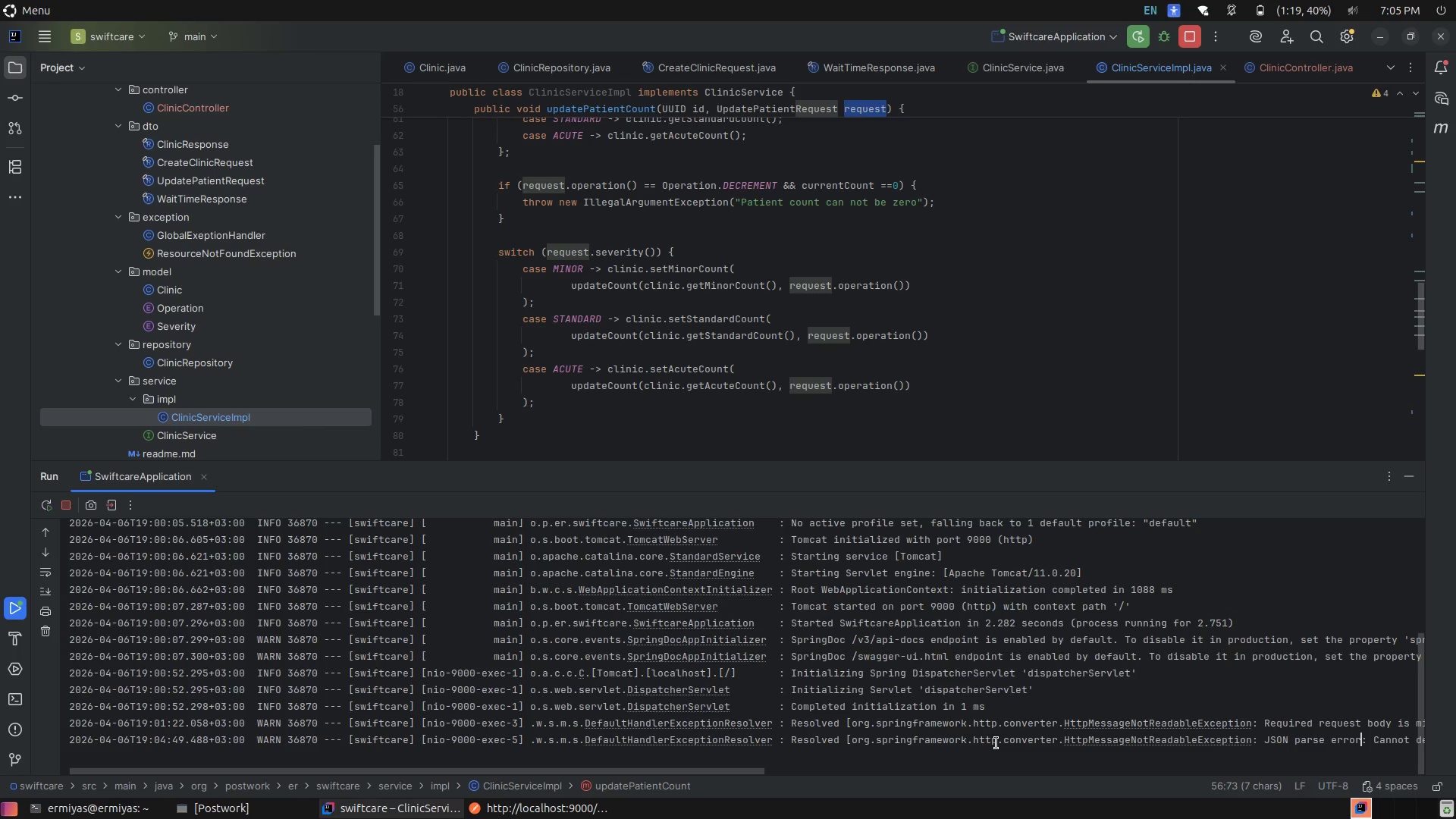 
scroll: coordinate [965, 714], scroll_direction: up, amount: 4.0
 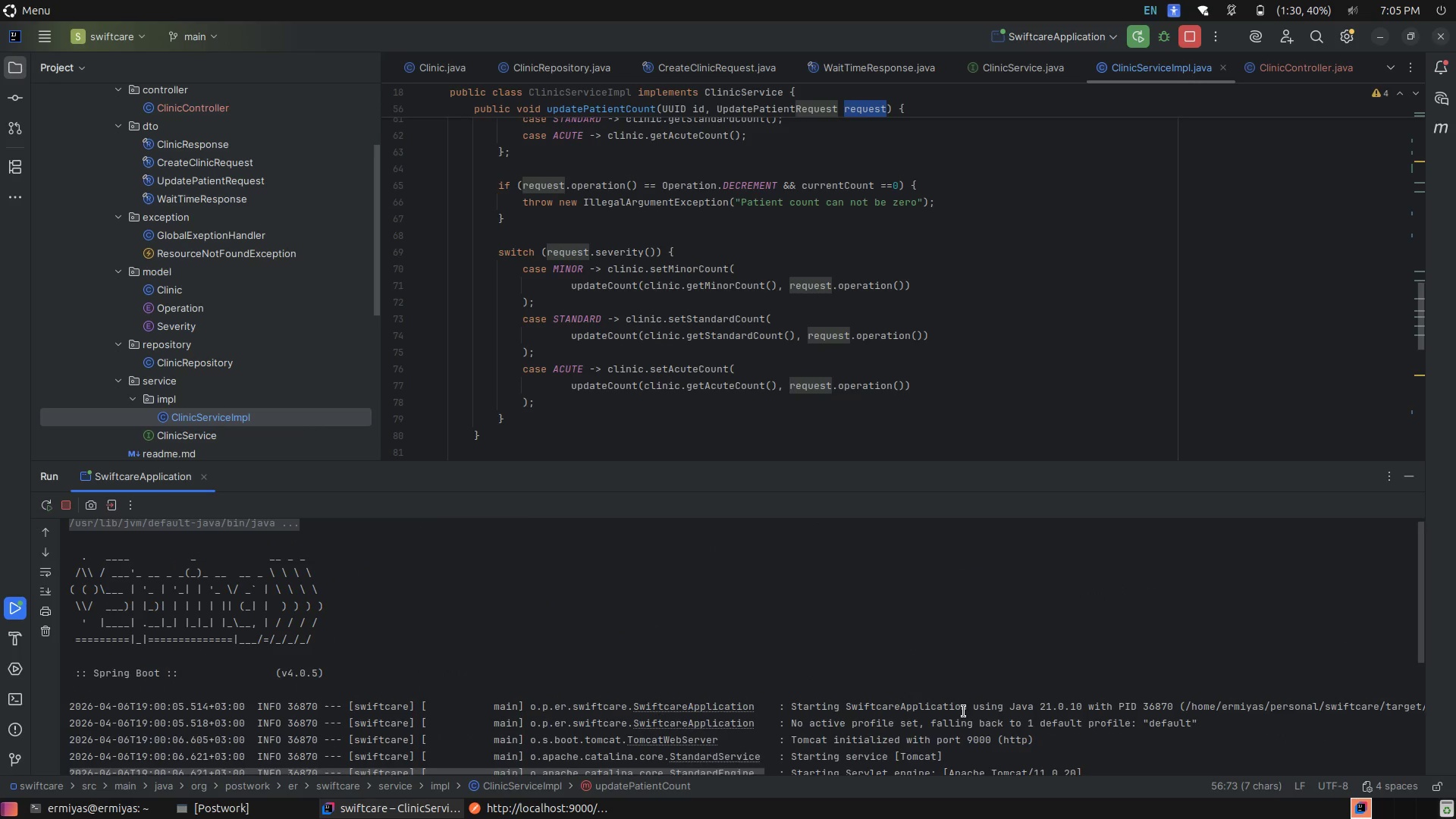 
scroll: coordinate [957, 692], scroll_direction: down, amount: 4.0
 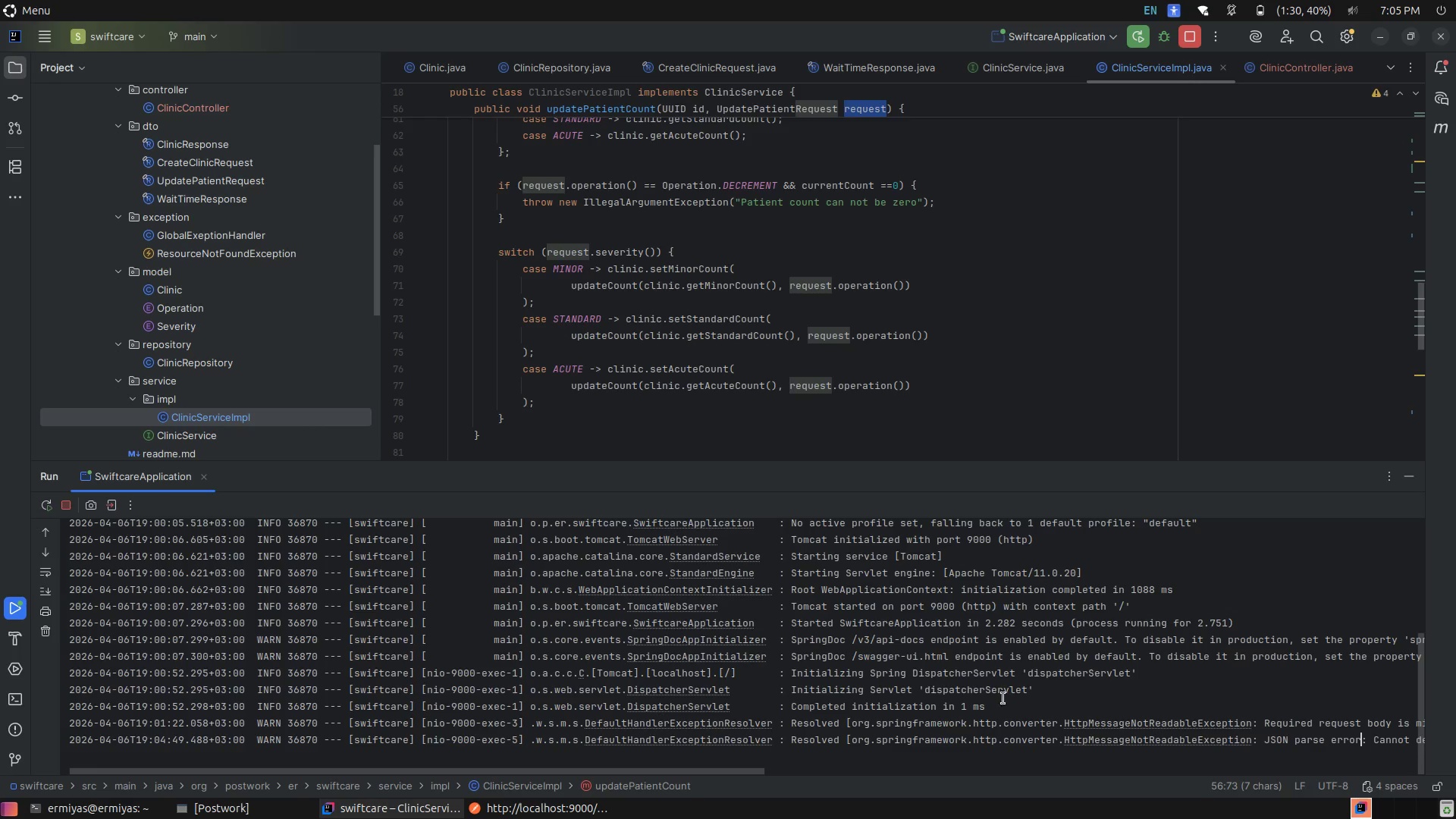 
wait(15.6)
 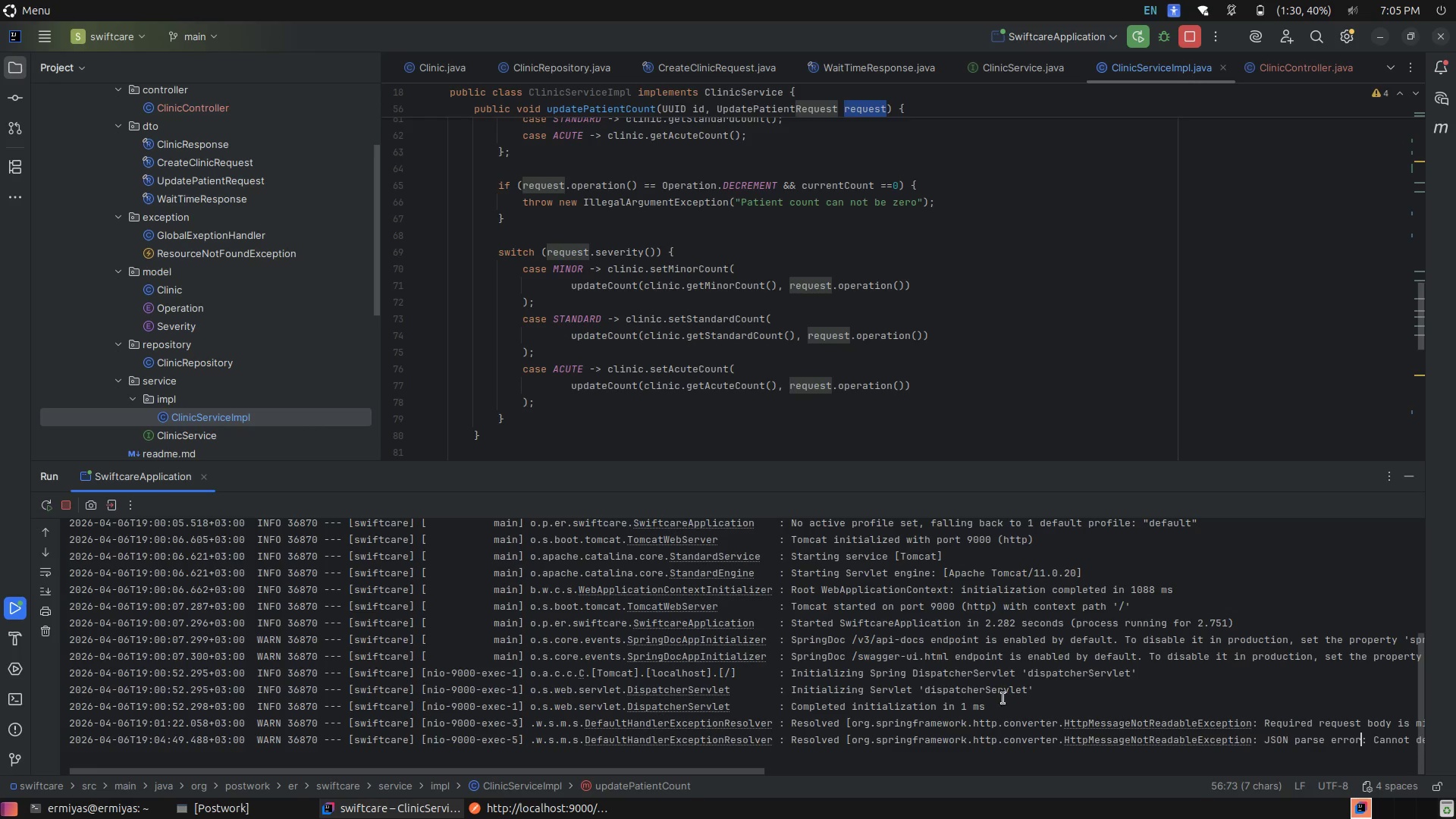 
left_click([536, 817])
 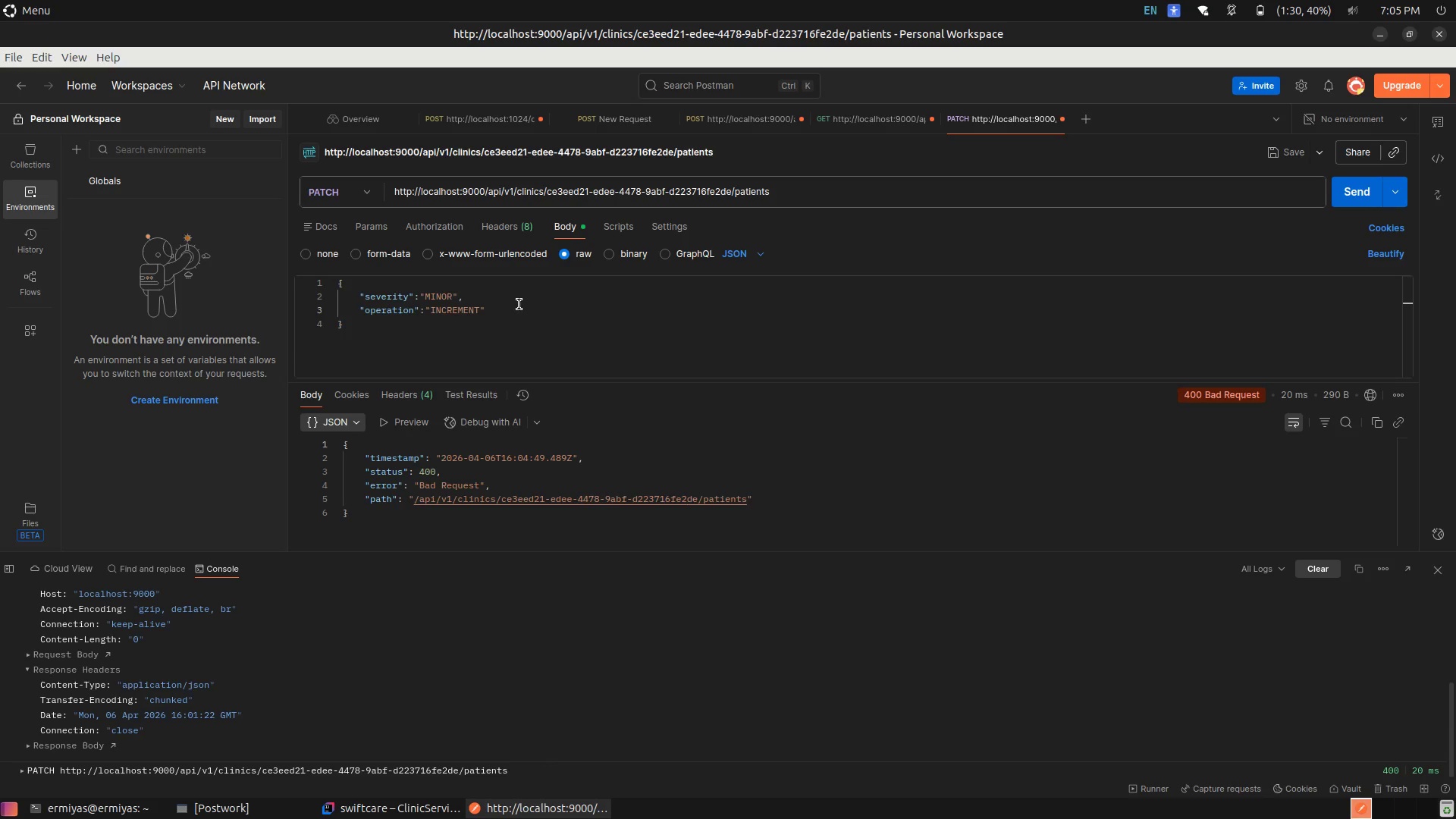 
left_click([519, 304])
 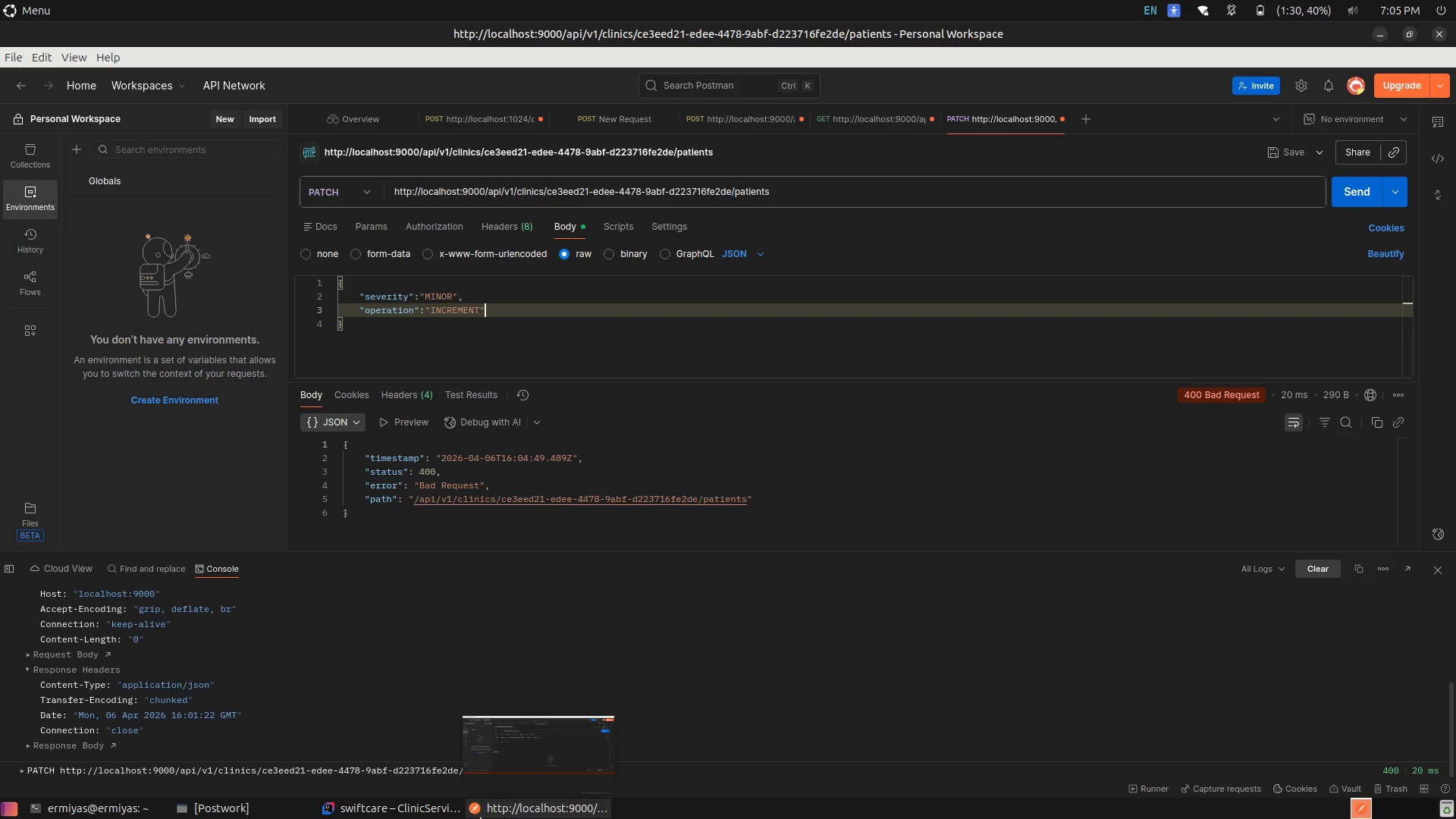 
left_click([418, 818])
 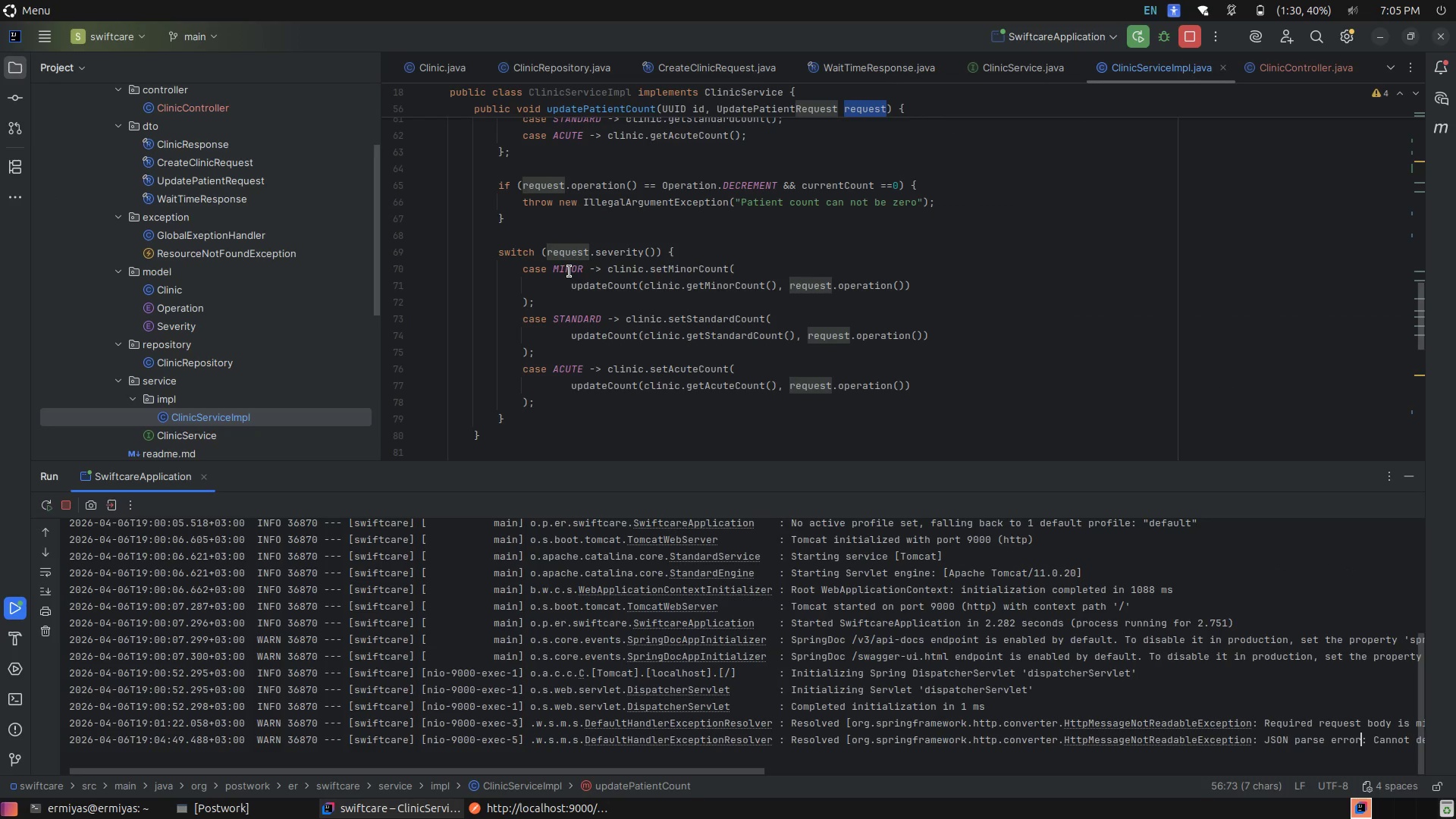 
left_click([570, 271])
 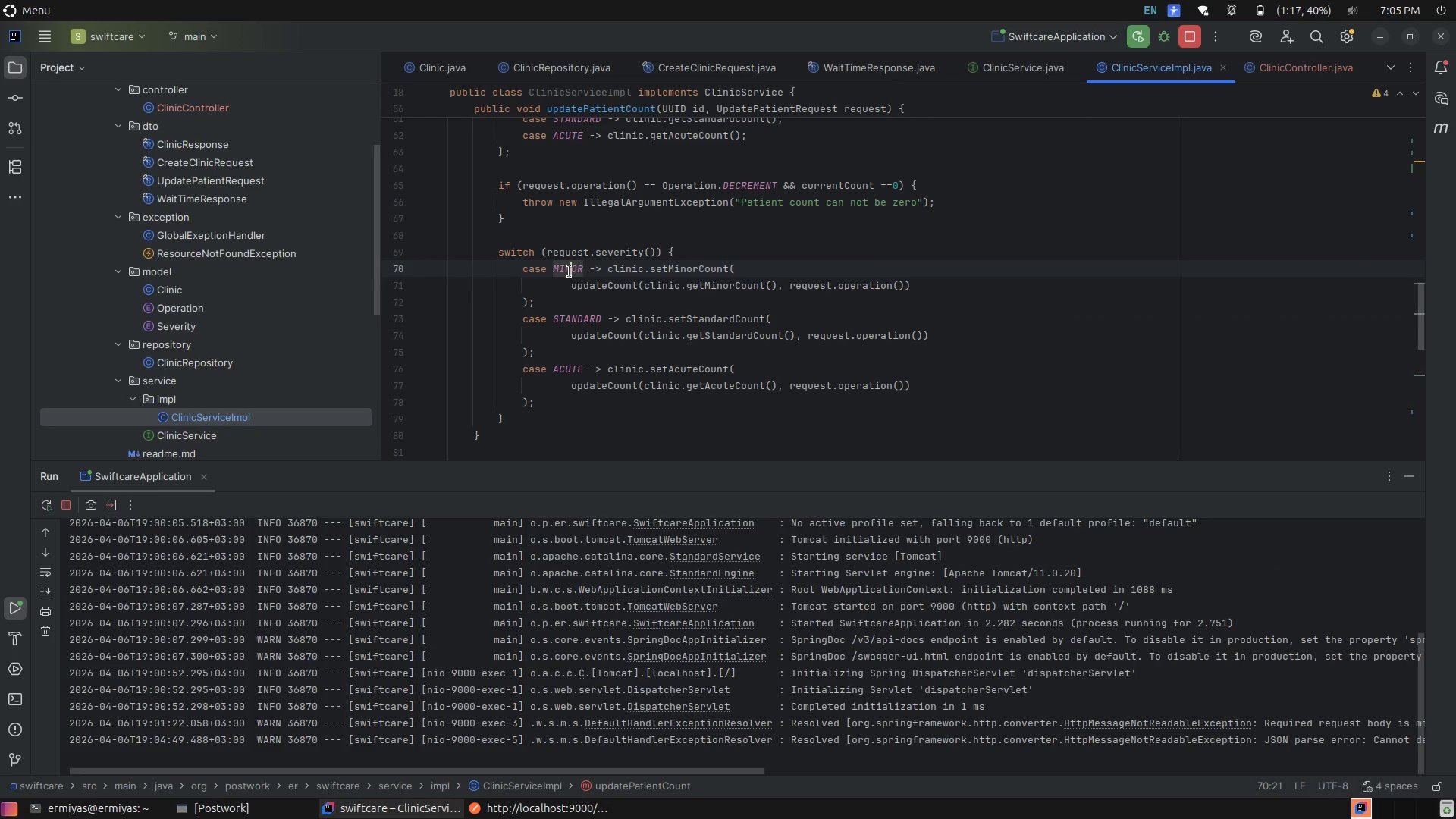 
left_click([570, 271])
 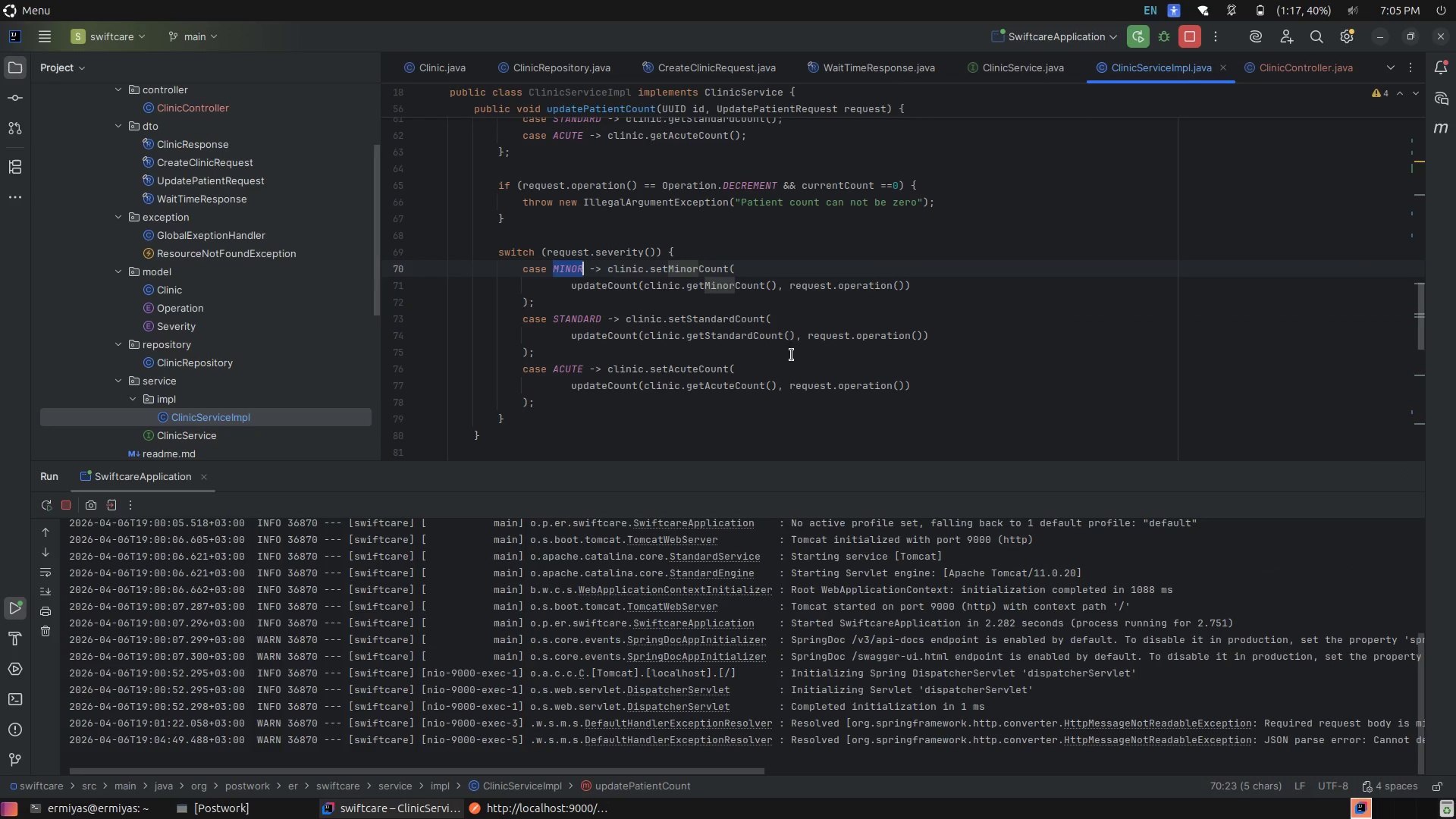 
left_click([1049, 359])
 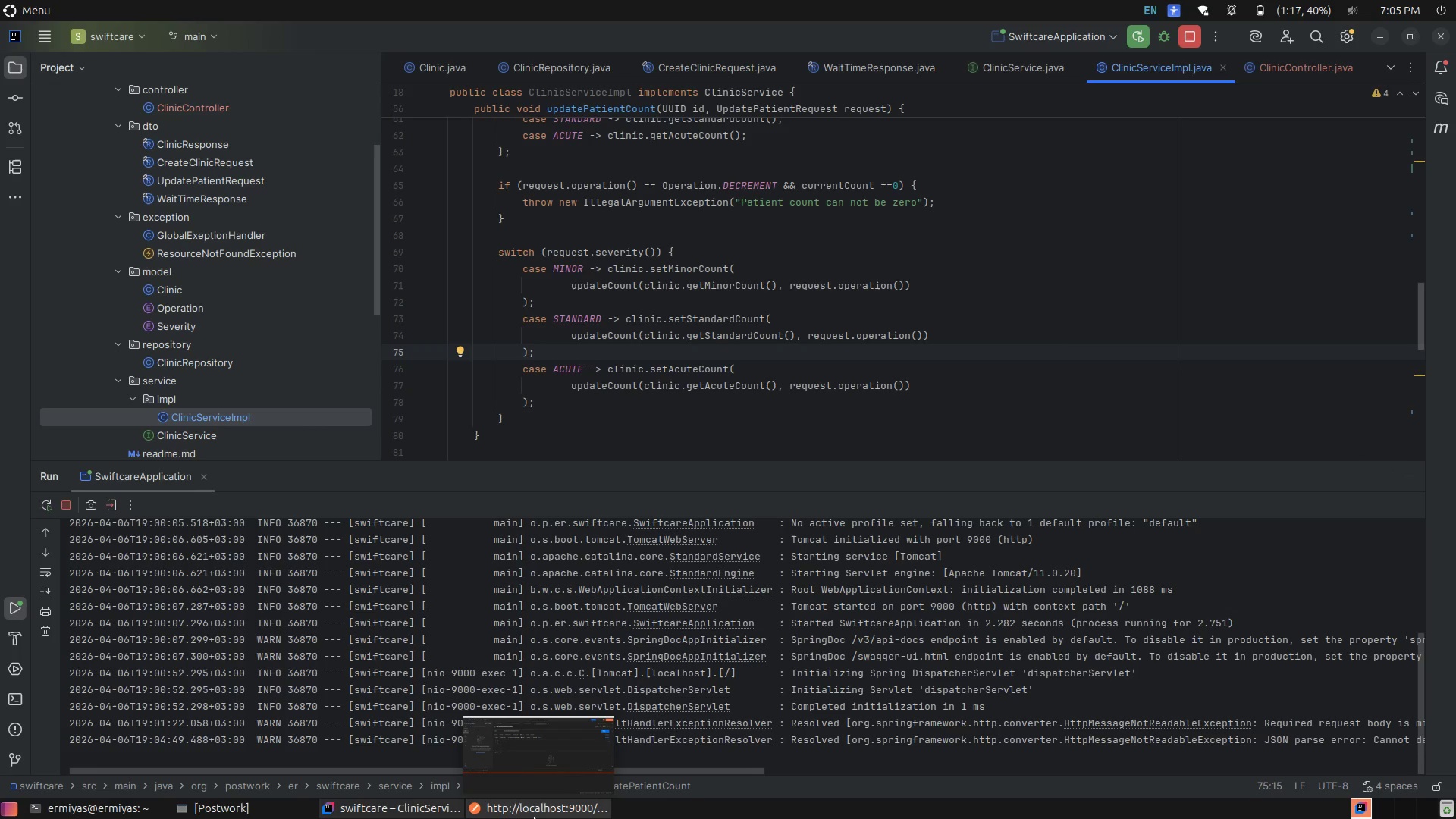 
left_click([535, 818])
 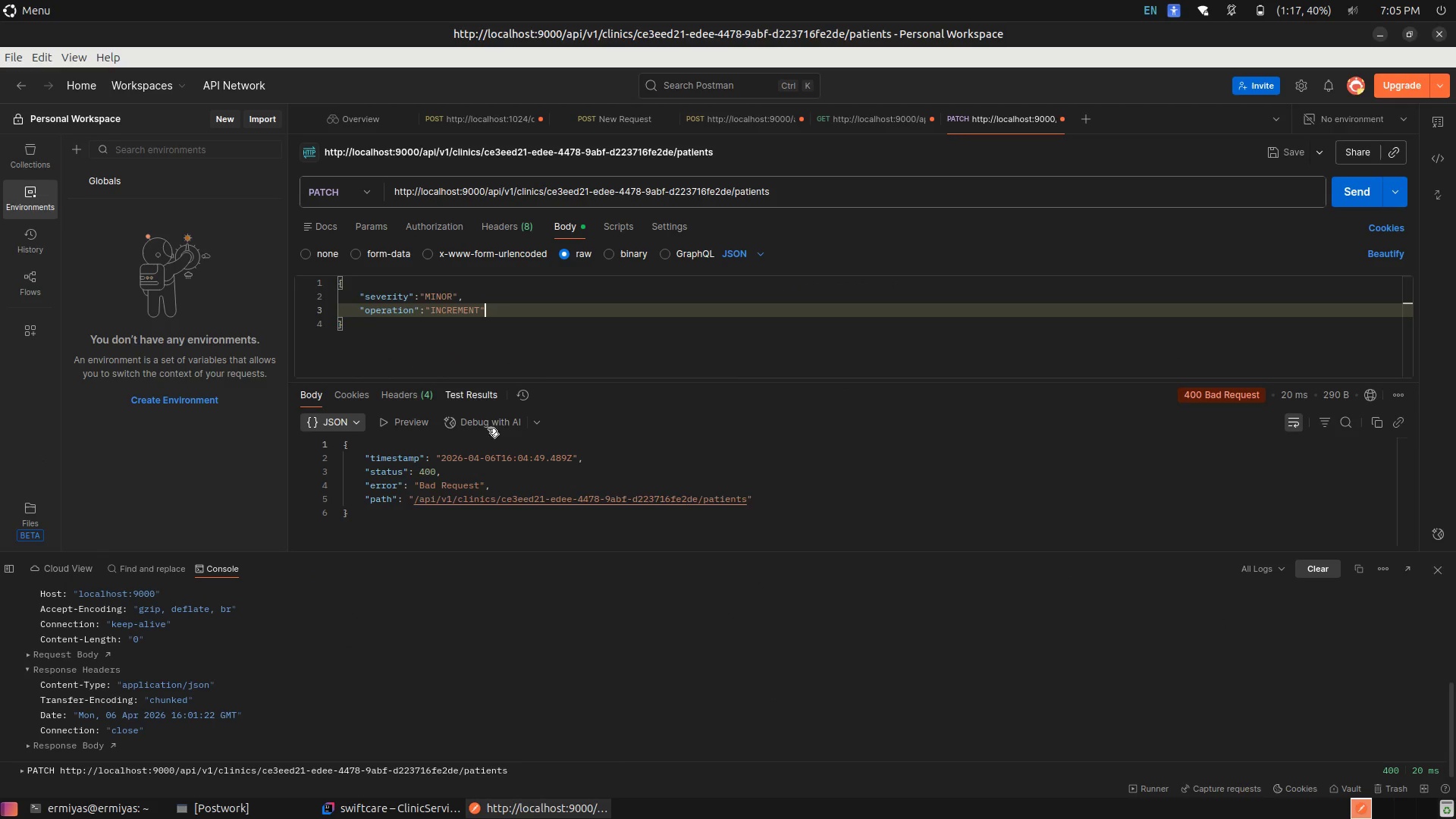 
left_click([538, 818])
 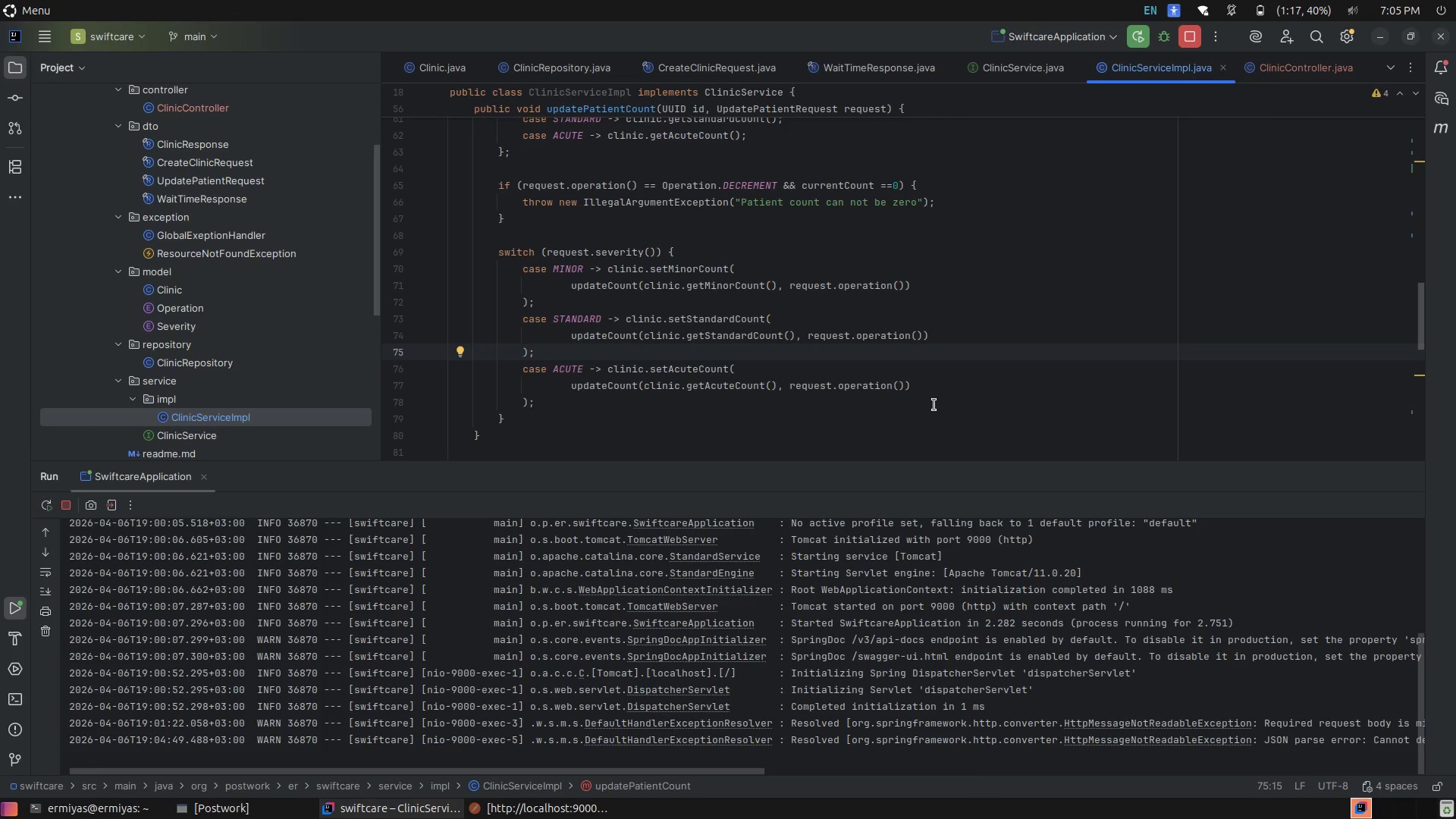 
hold_key(key=ControlLeft, duration=1.81)
left_click([862, 390])
 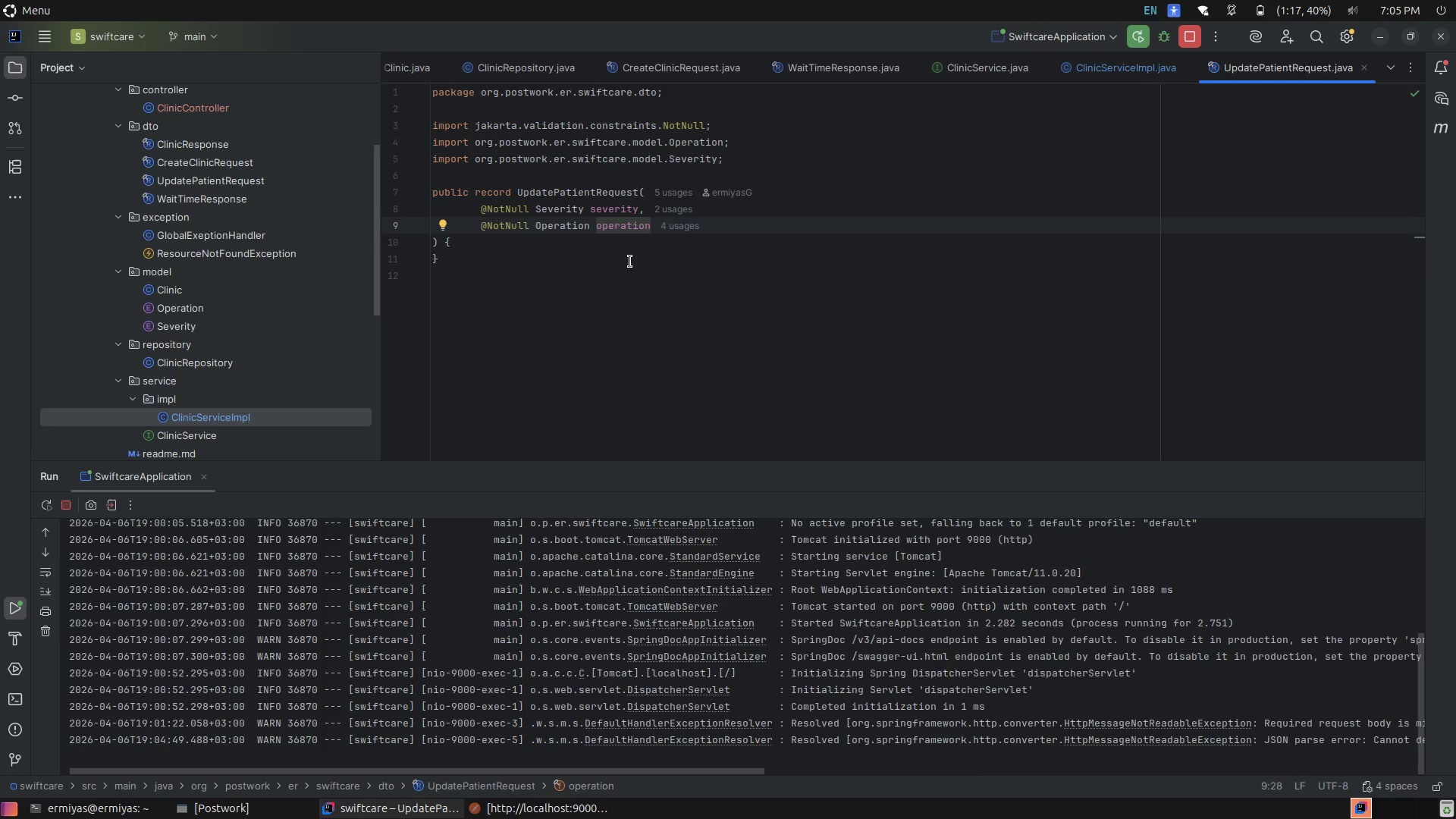 
hold_key(key=ControlLeft, duration=1.4)
left_click([557, 221])
 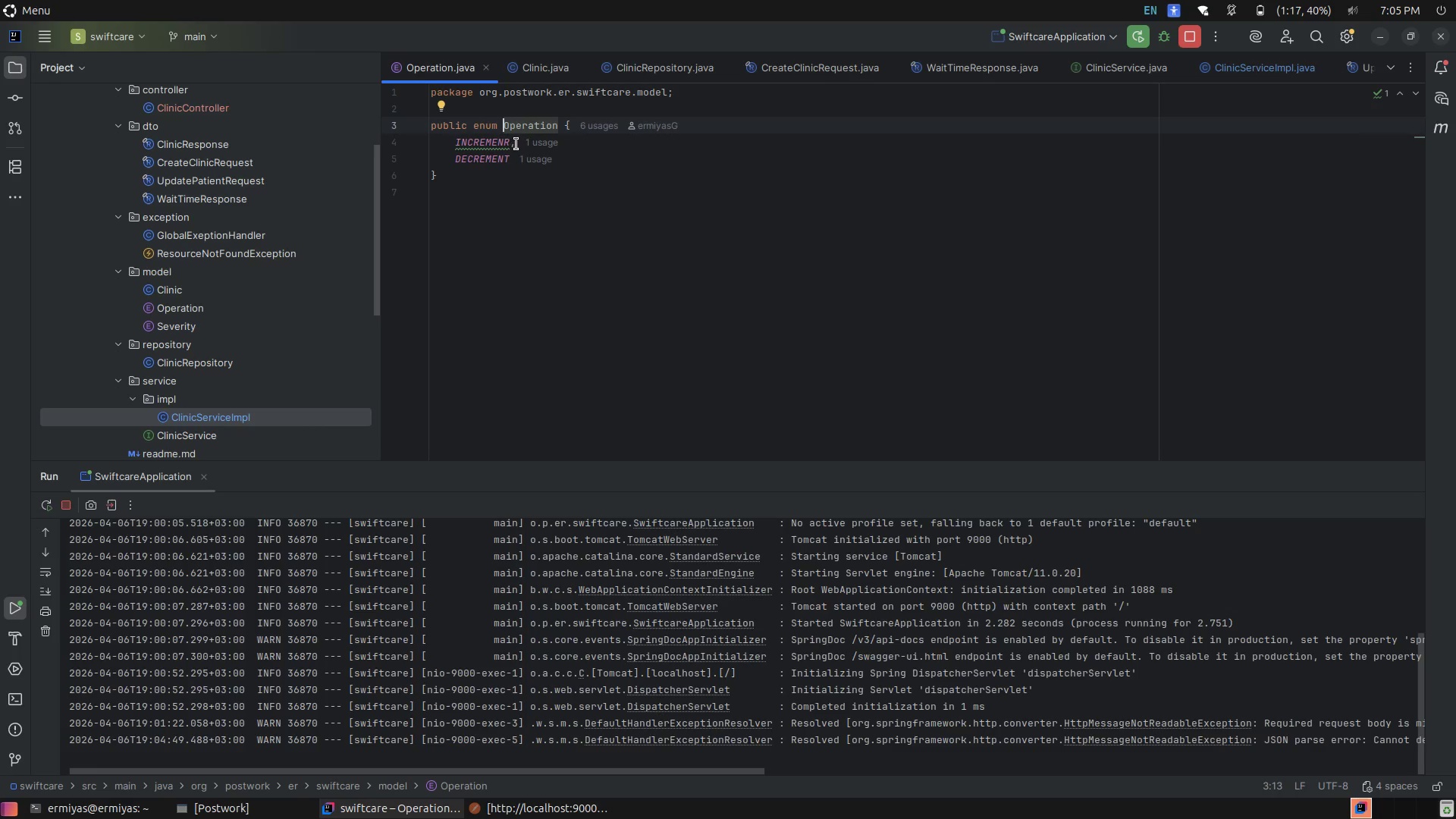 
middle_click([511, 142])
 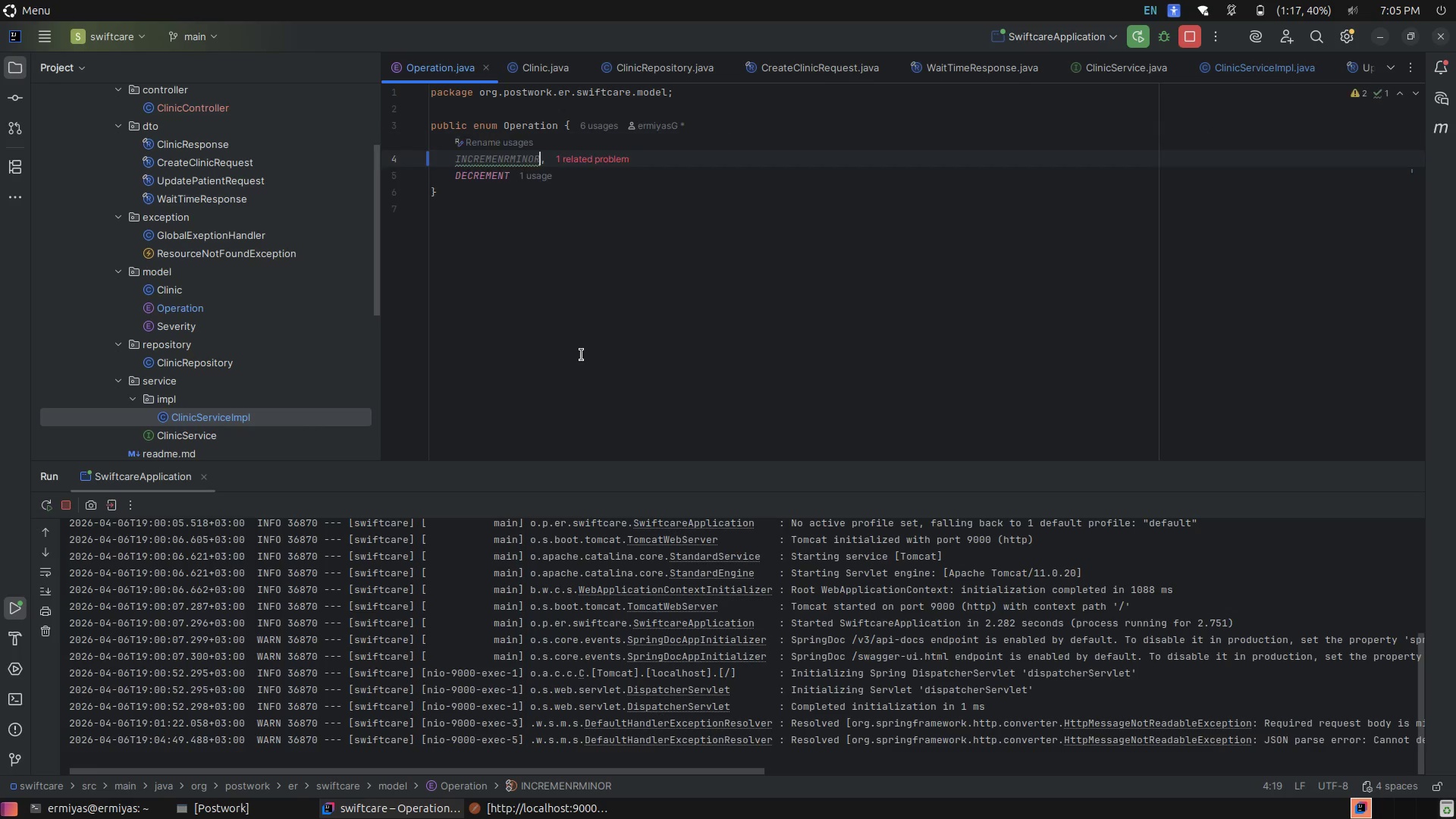 
key(Control+Z)
 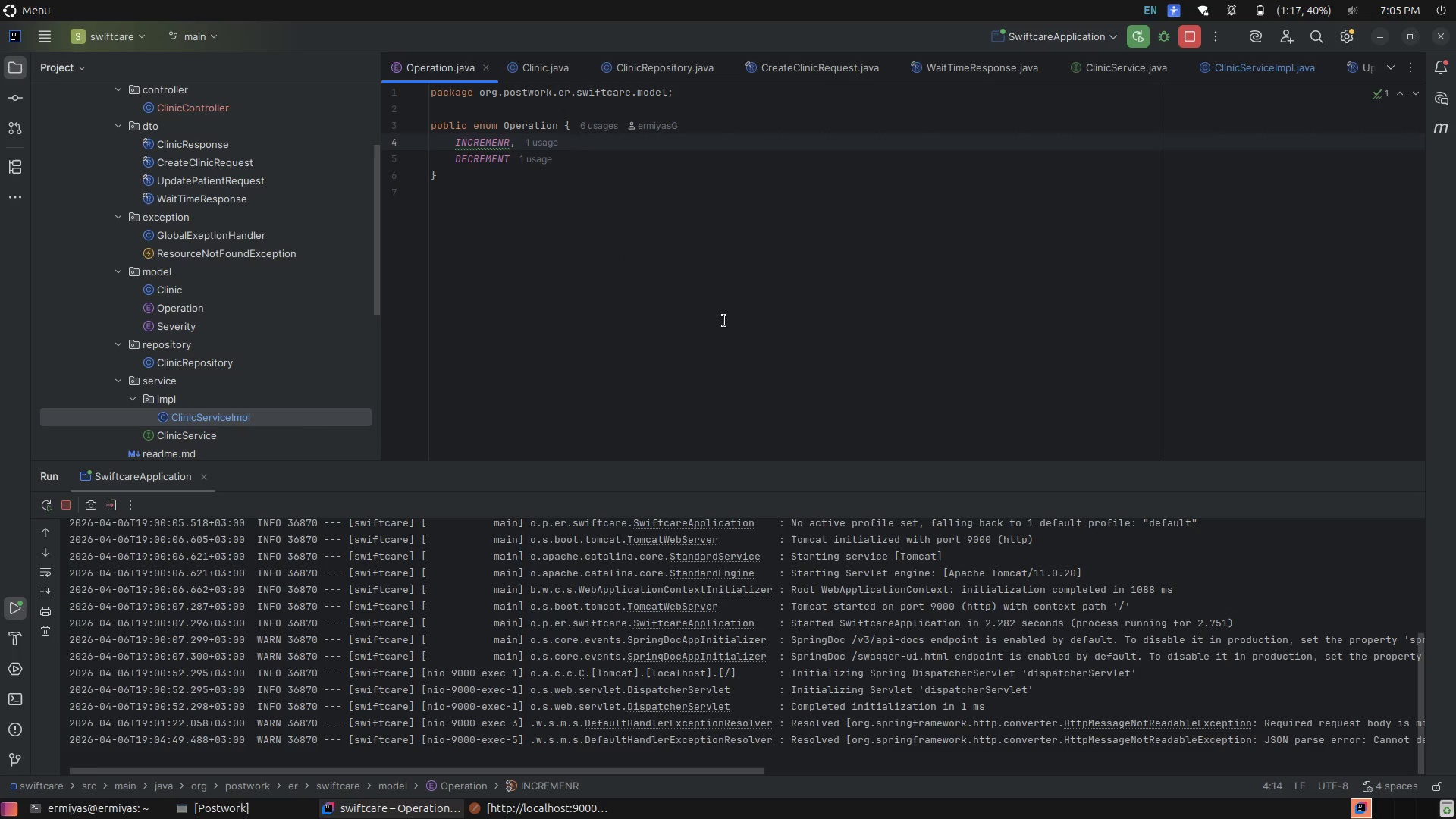 
key(Backspace)
 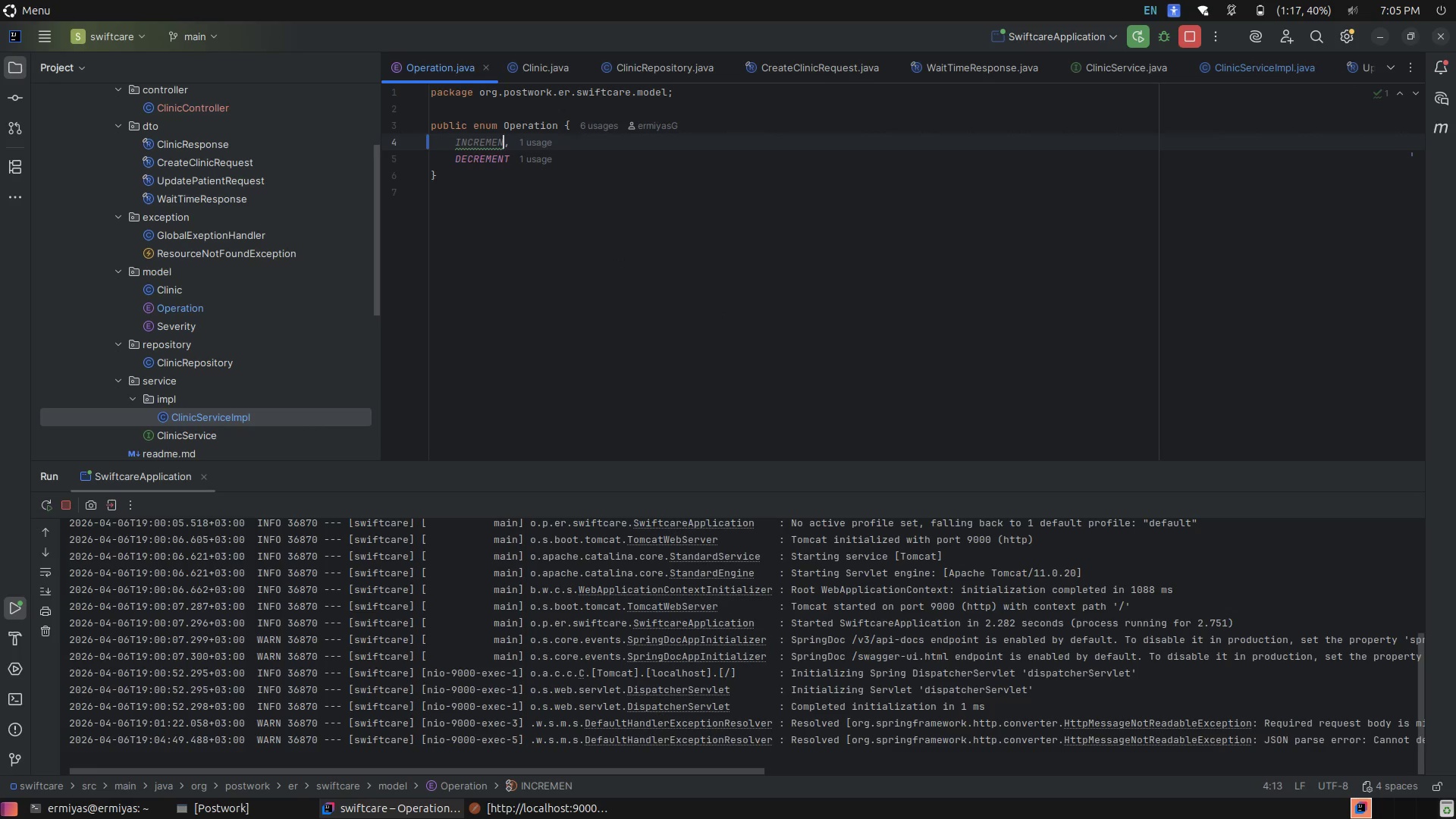 
key(Shift+ShiftRight)
 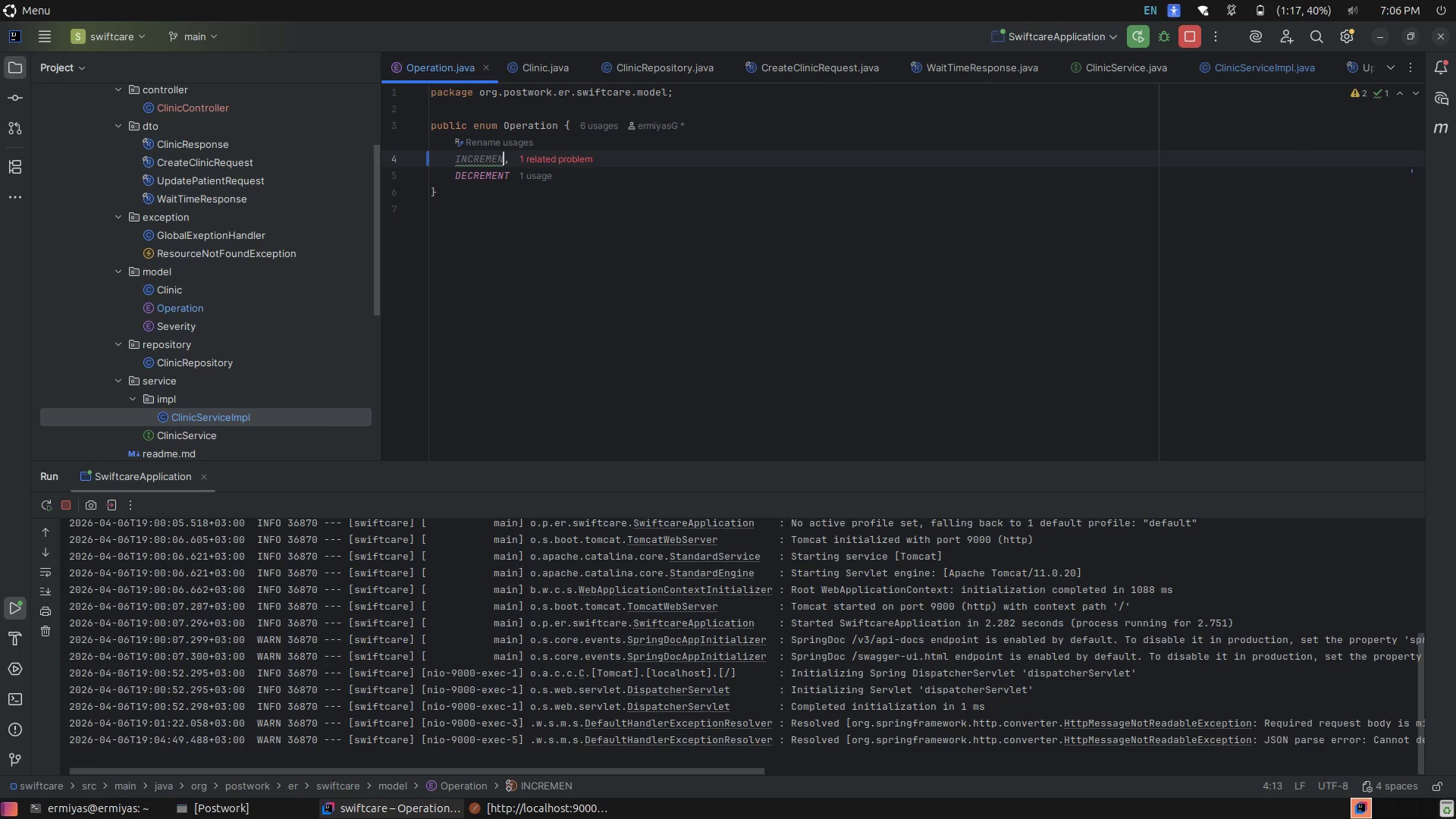 
key(Shift+T)
 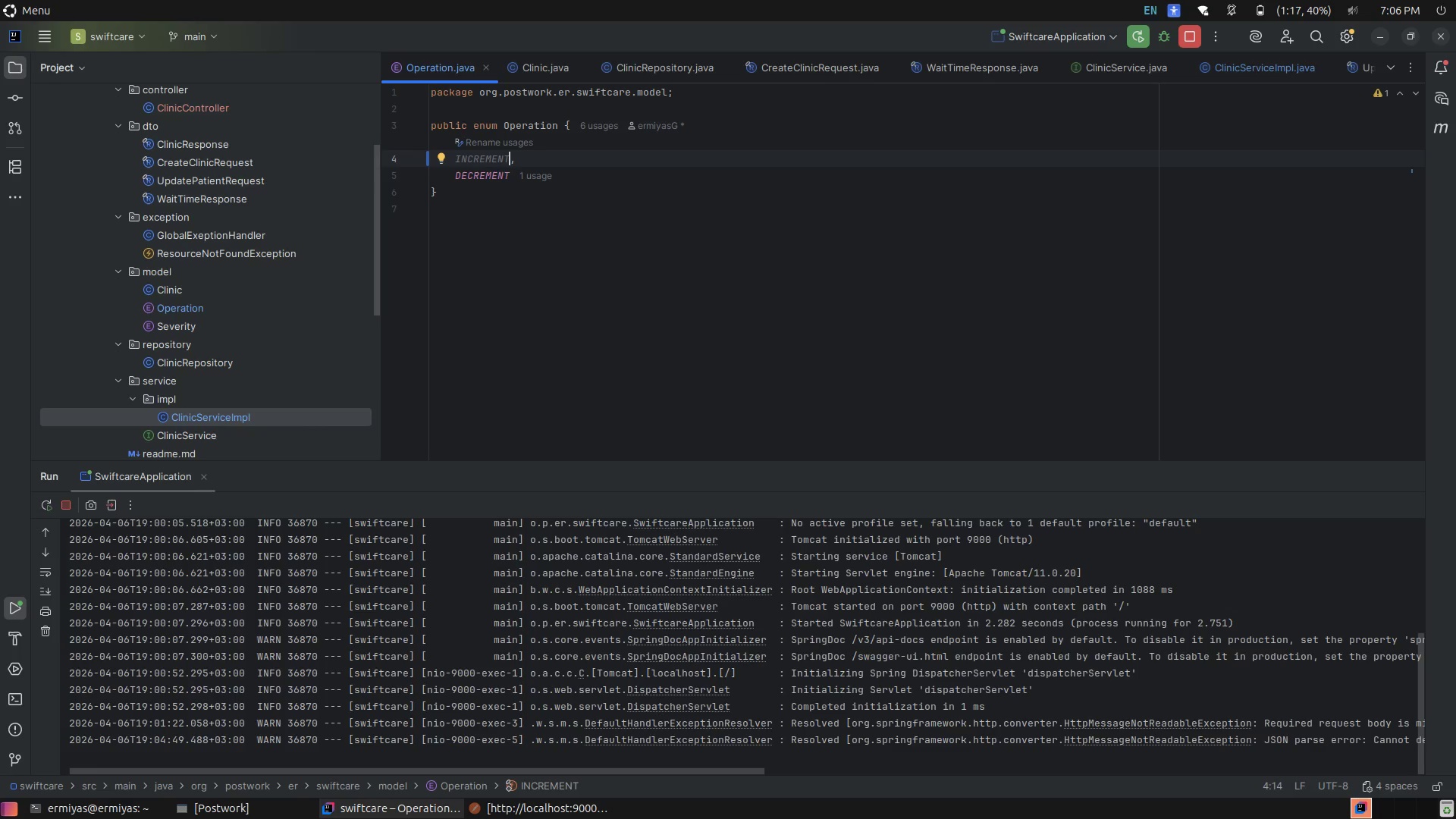 
key(Escape)
 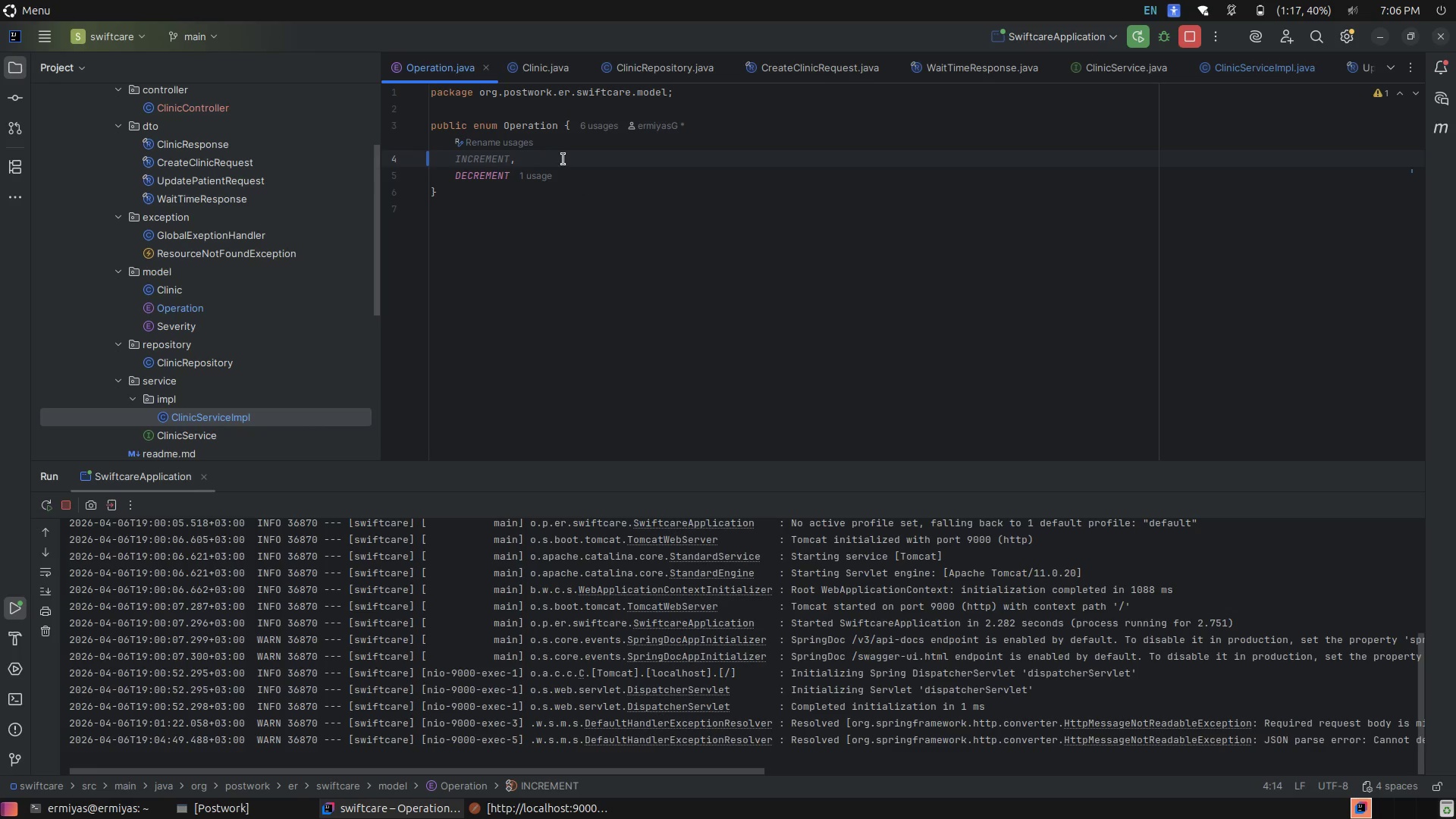 
left_click([562, 158])
 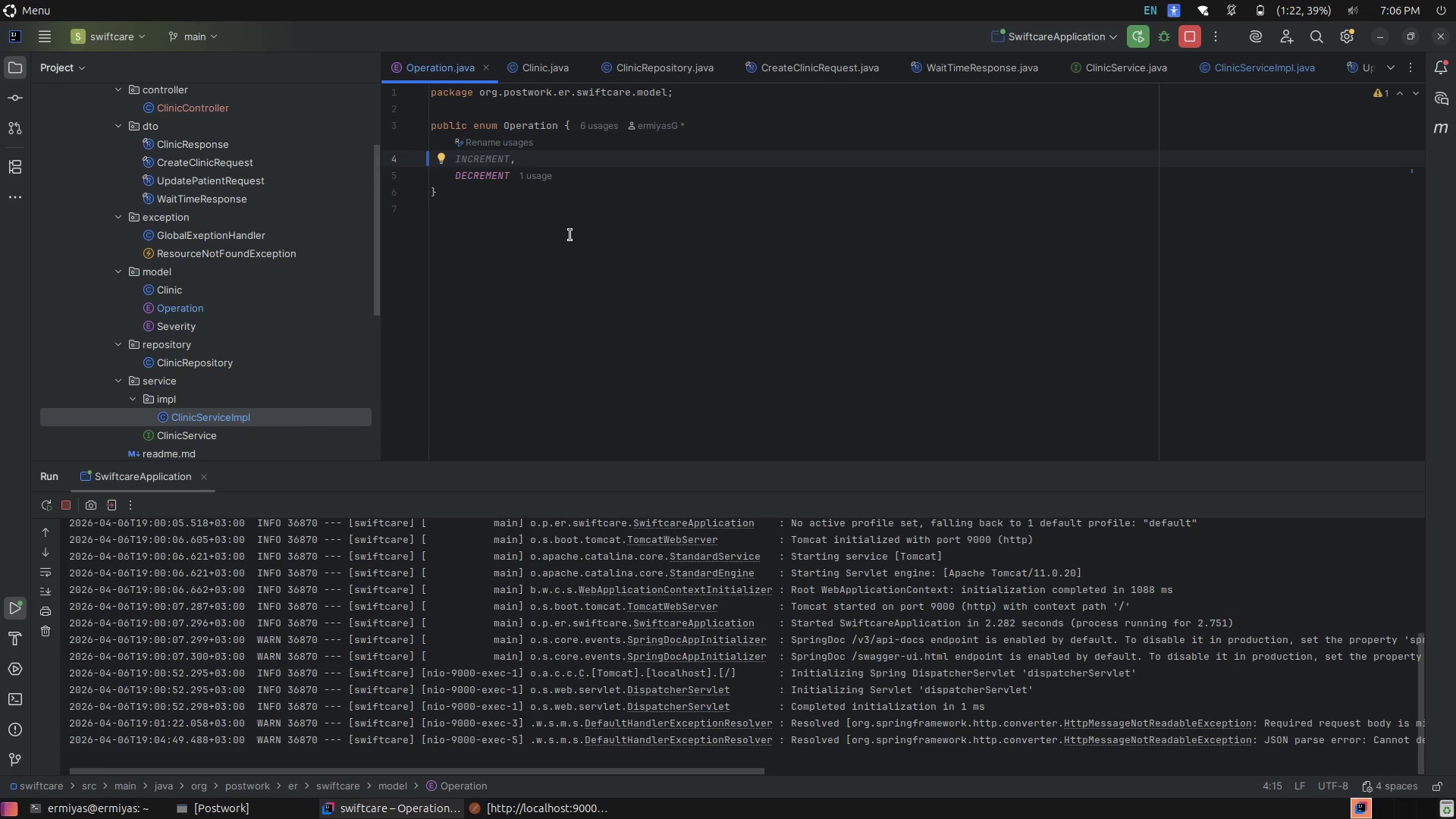 
key(Control+Z)
 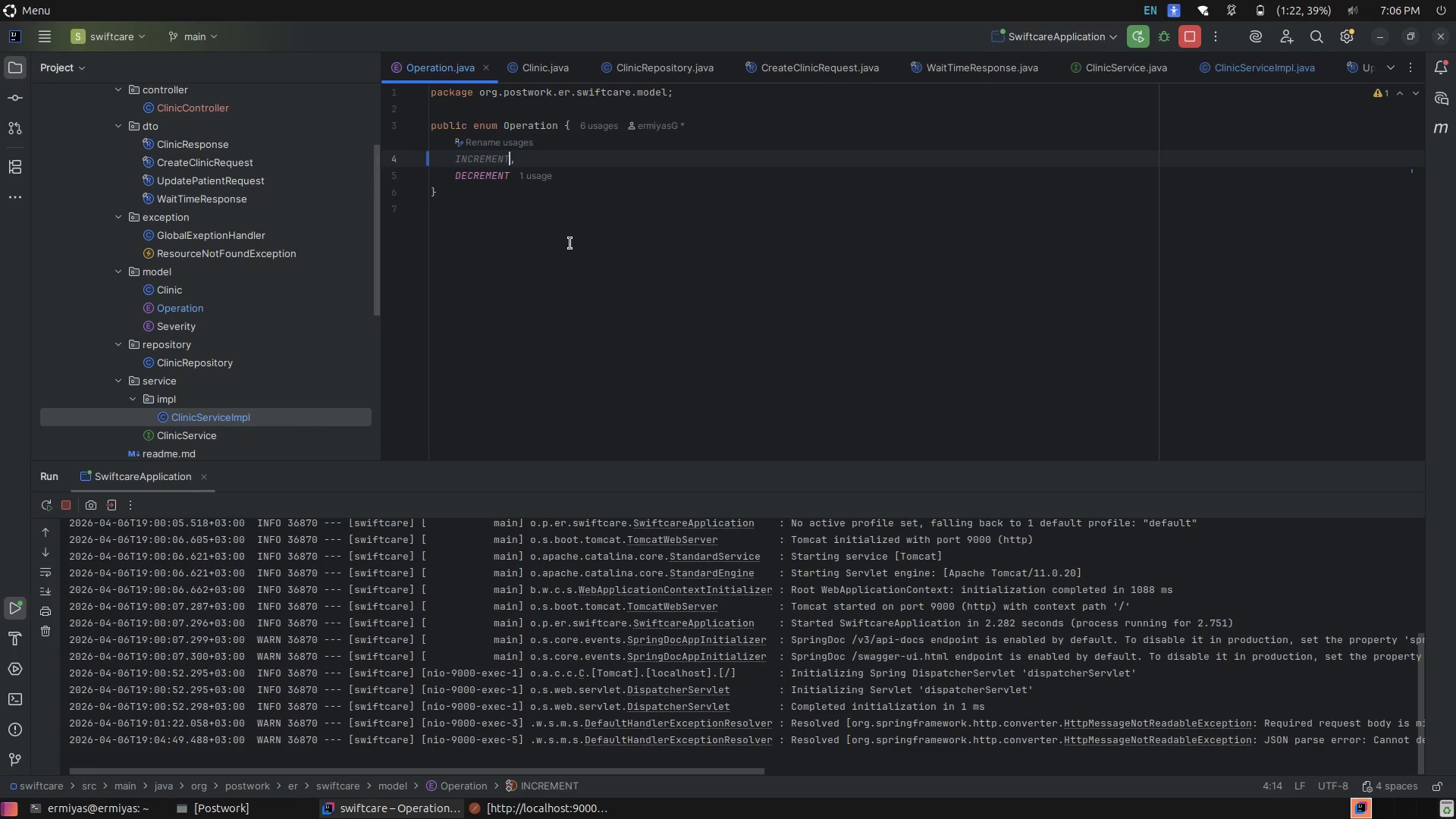 
key(Control+Z)
 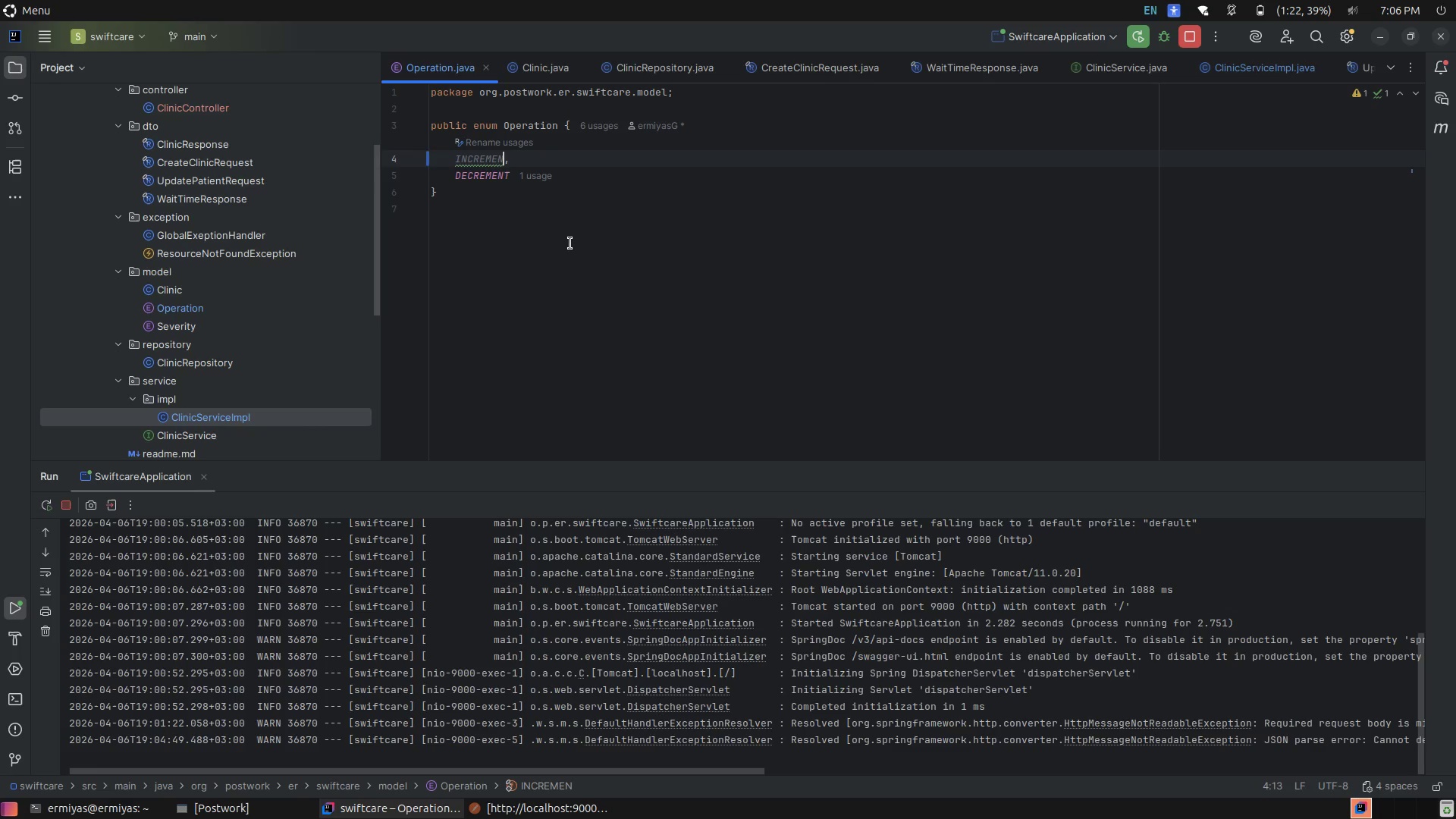 
key(Control+Z)
 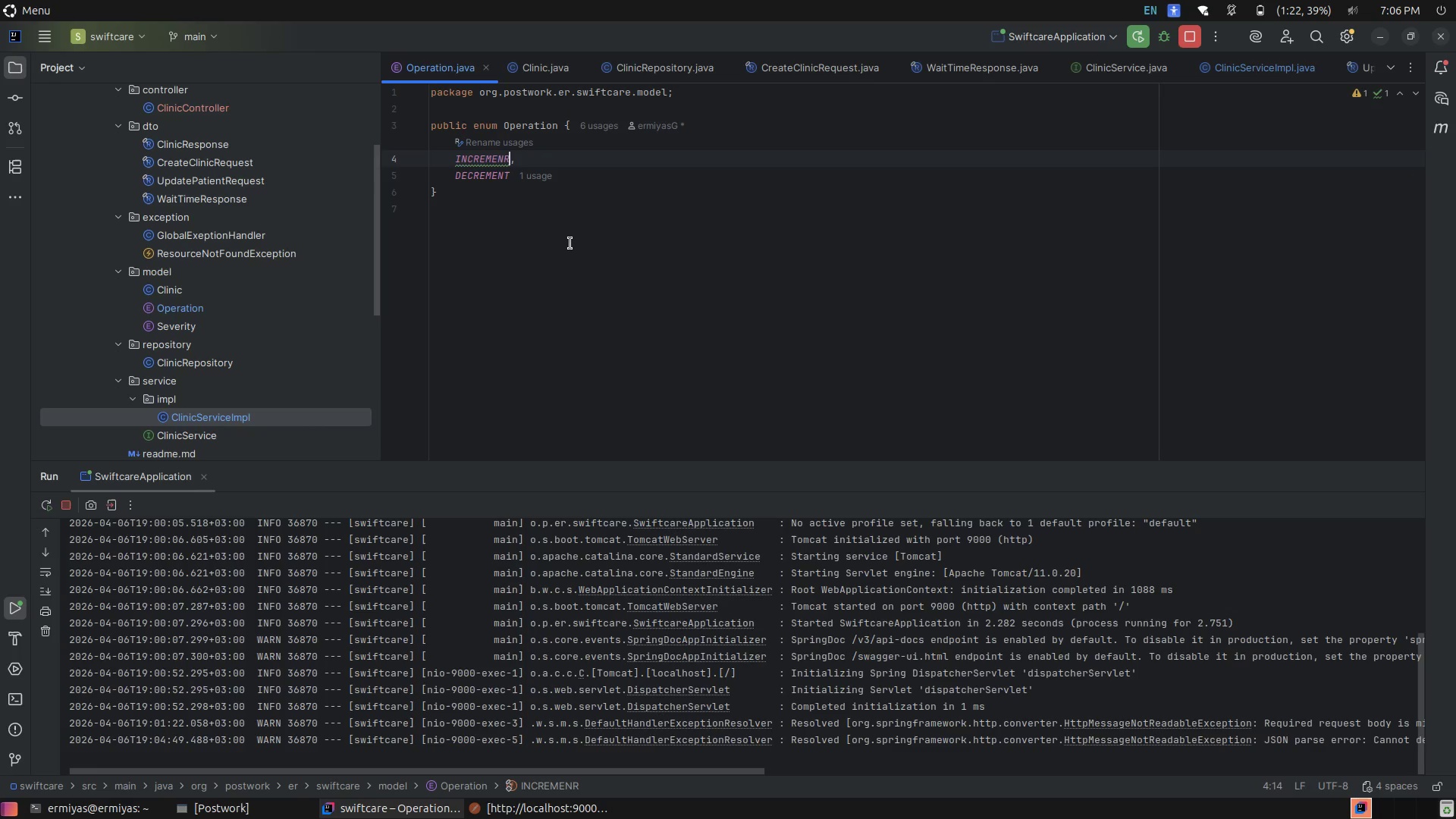 
key(Control+Z)
 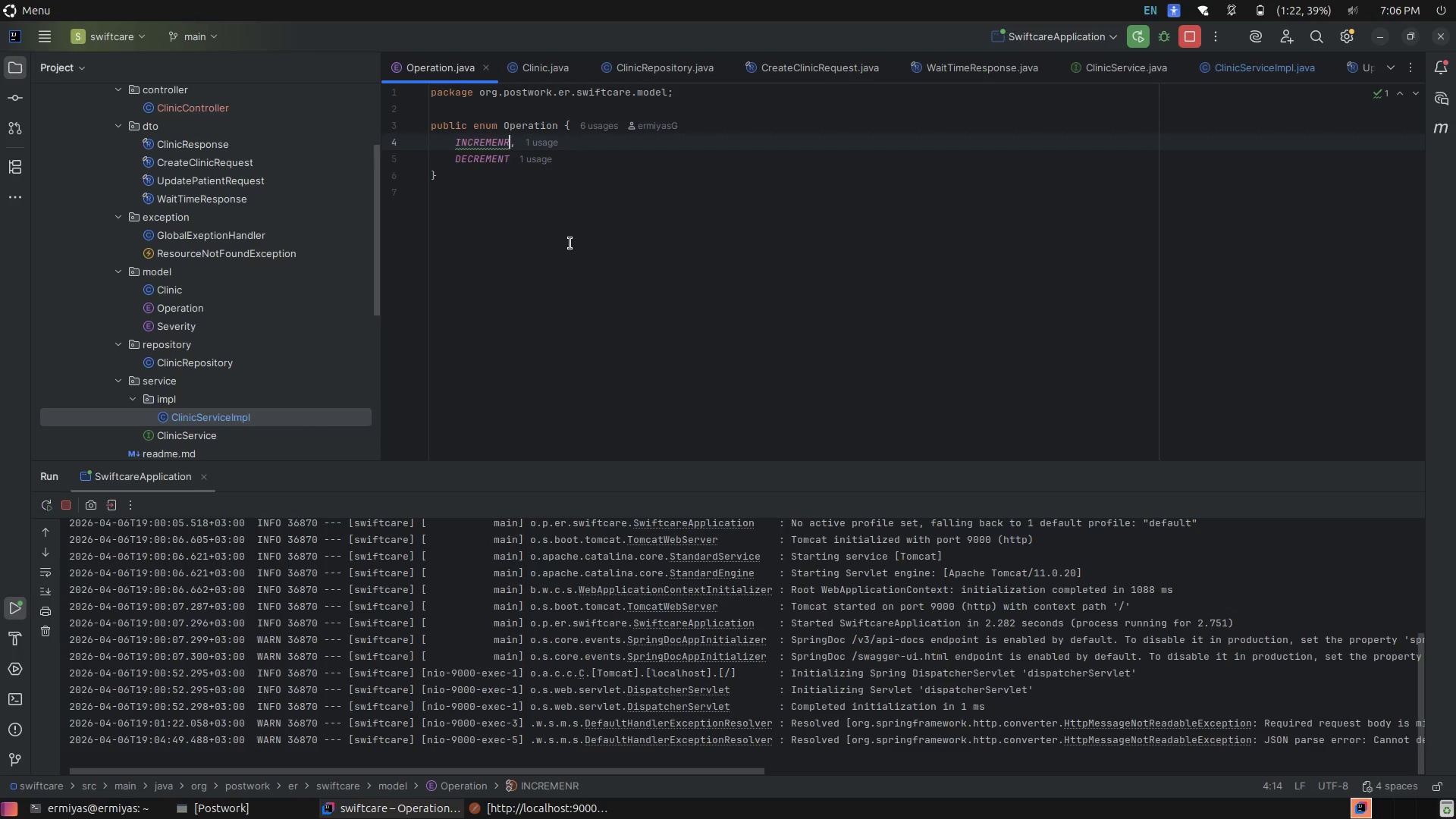 
key(Control+Shift+Z)
 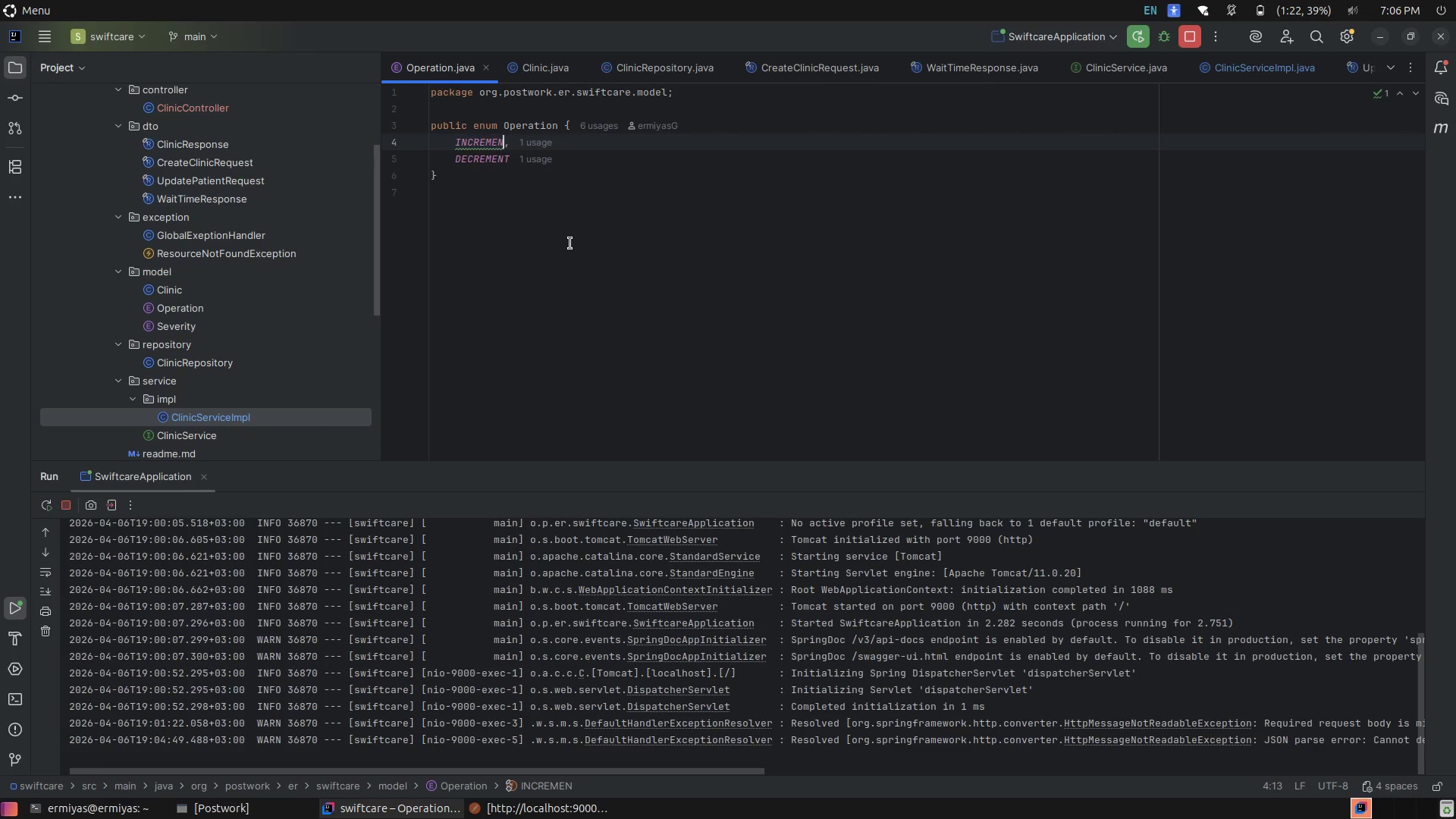 
key(Control+Shift+Z)
 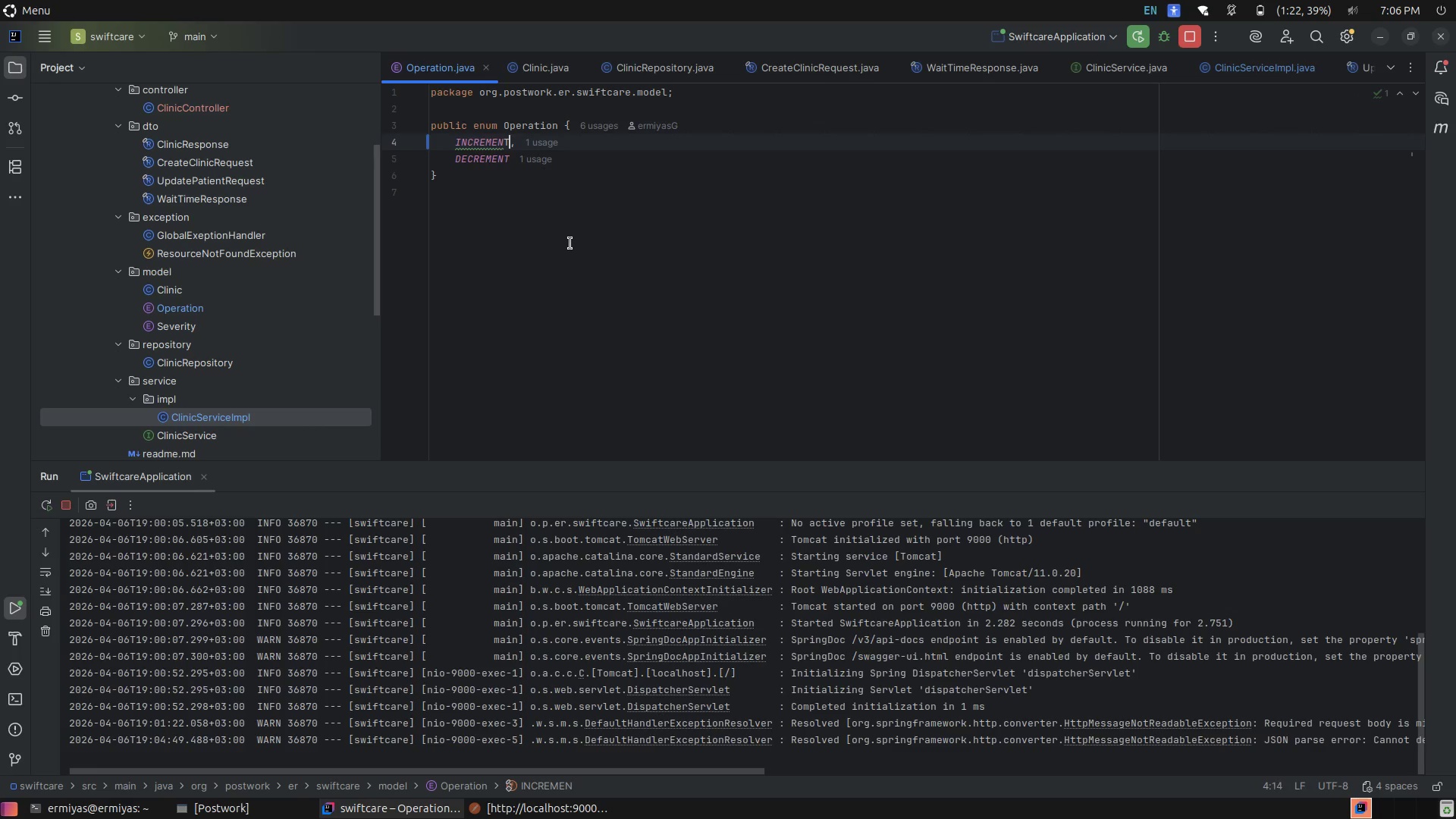 
key(Control+Shift+Z)
 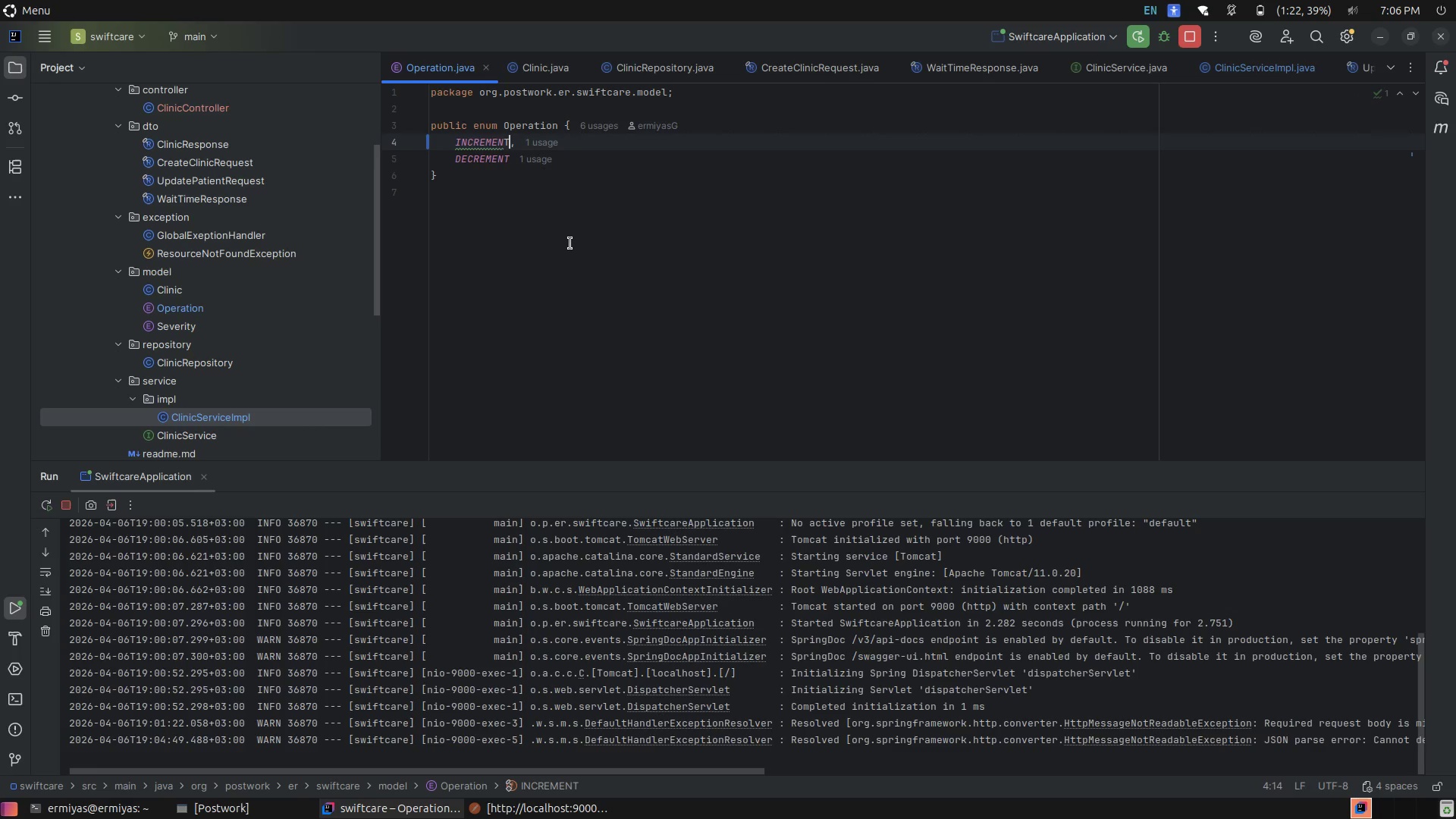 
key(Control+Shift+Z)
 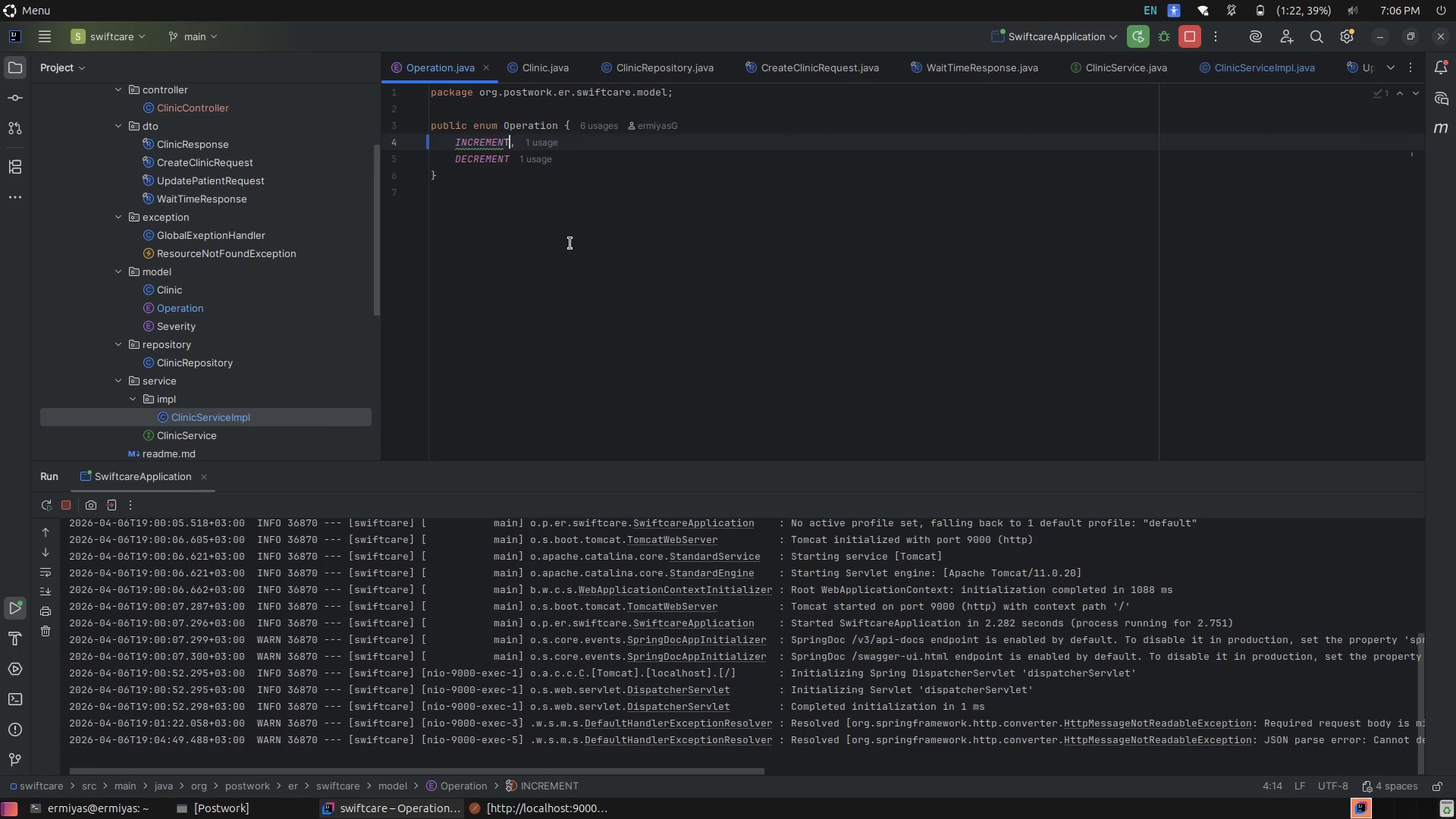 
key(Control+Shift+Z)
 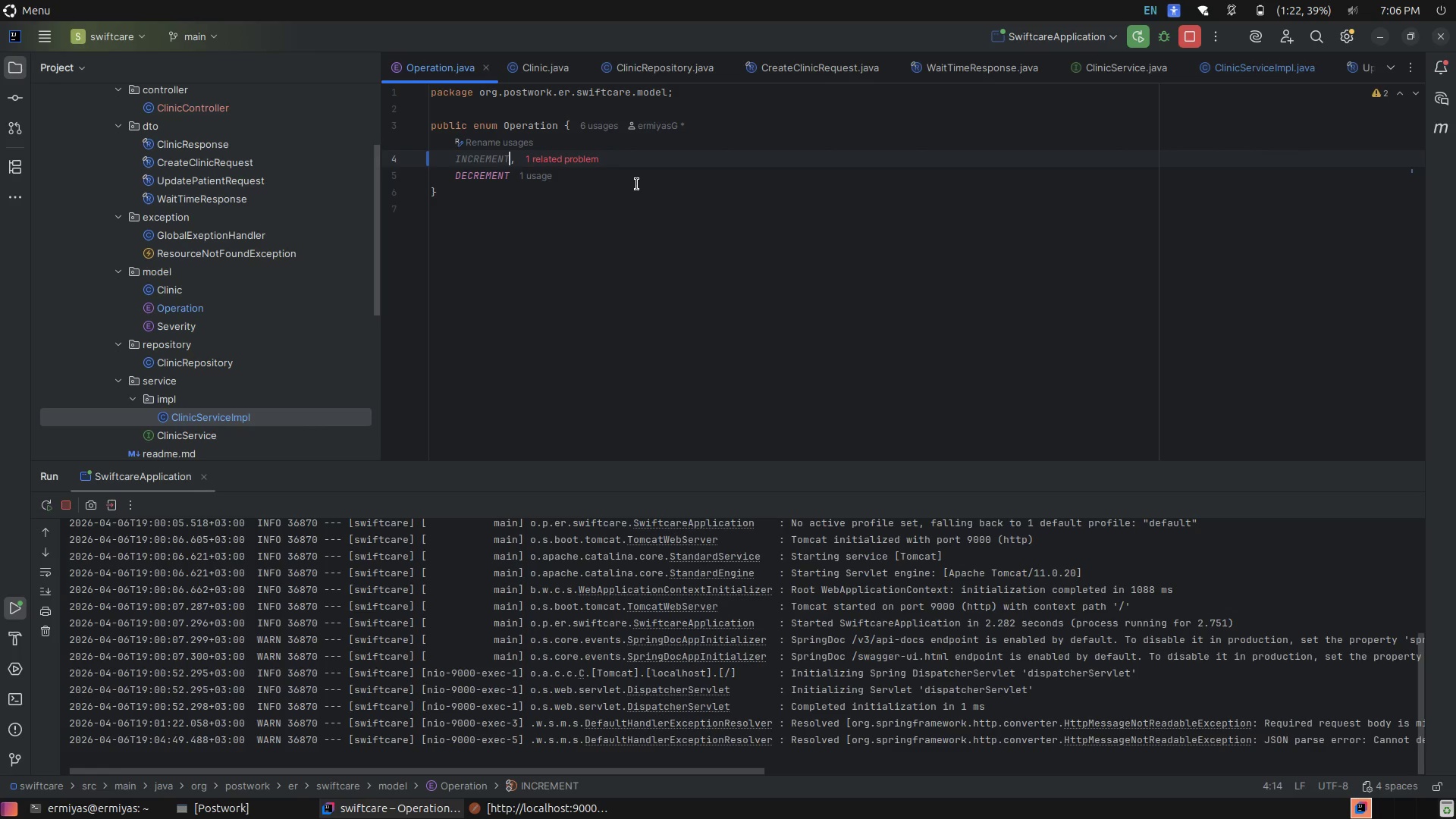 
left_click([637, 184])
 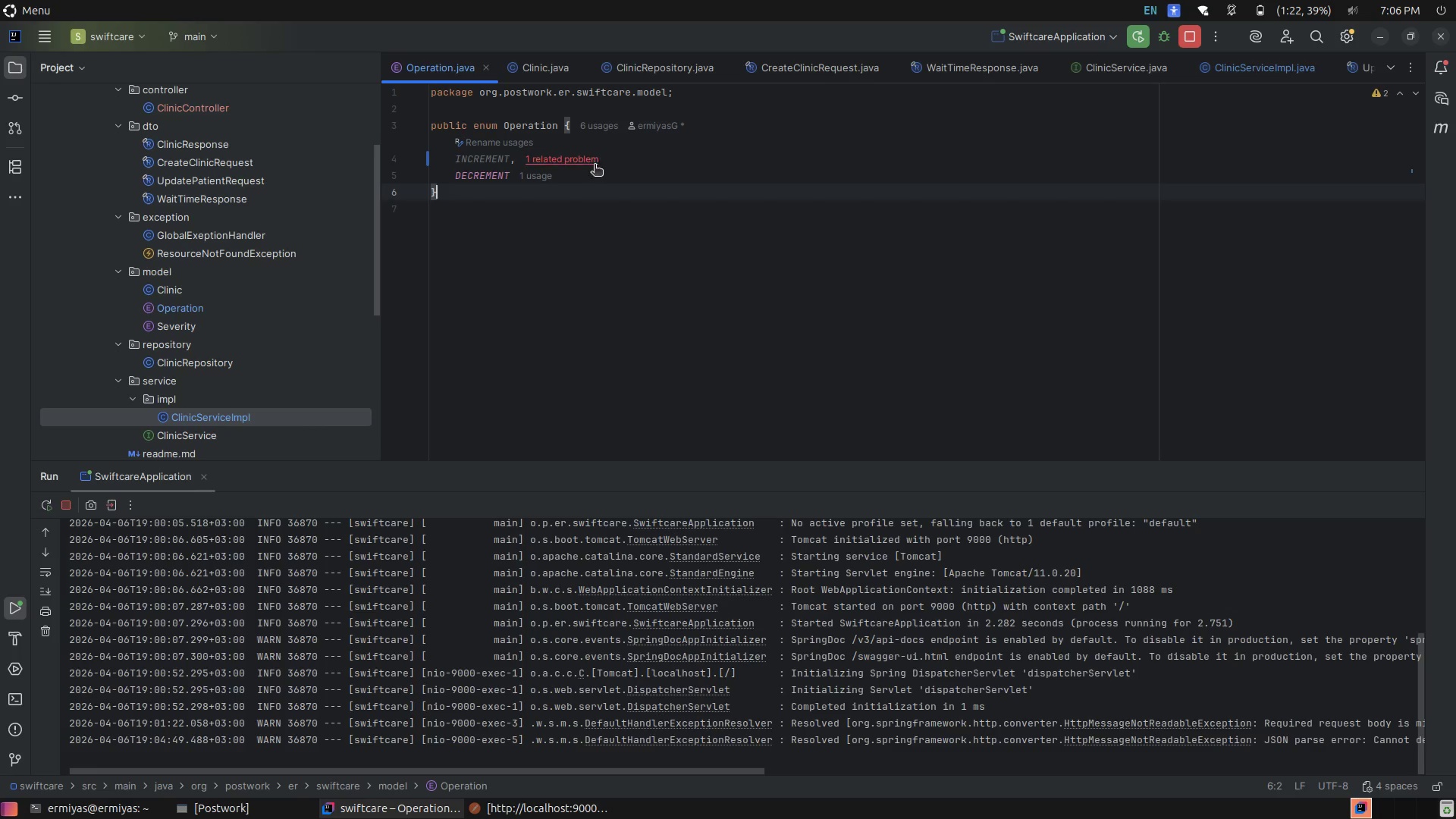 
hold_key(key=ControlLeft, duration=1.4)
left_click([574, 159])
 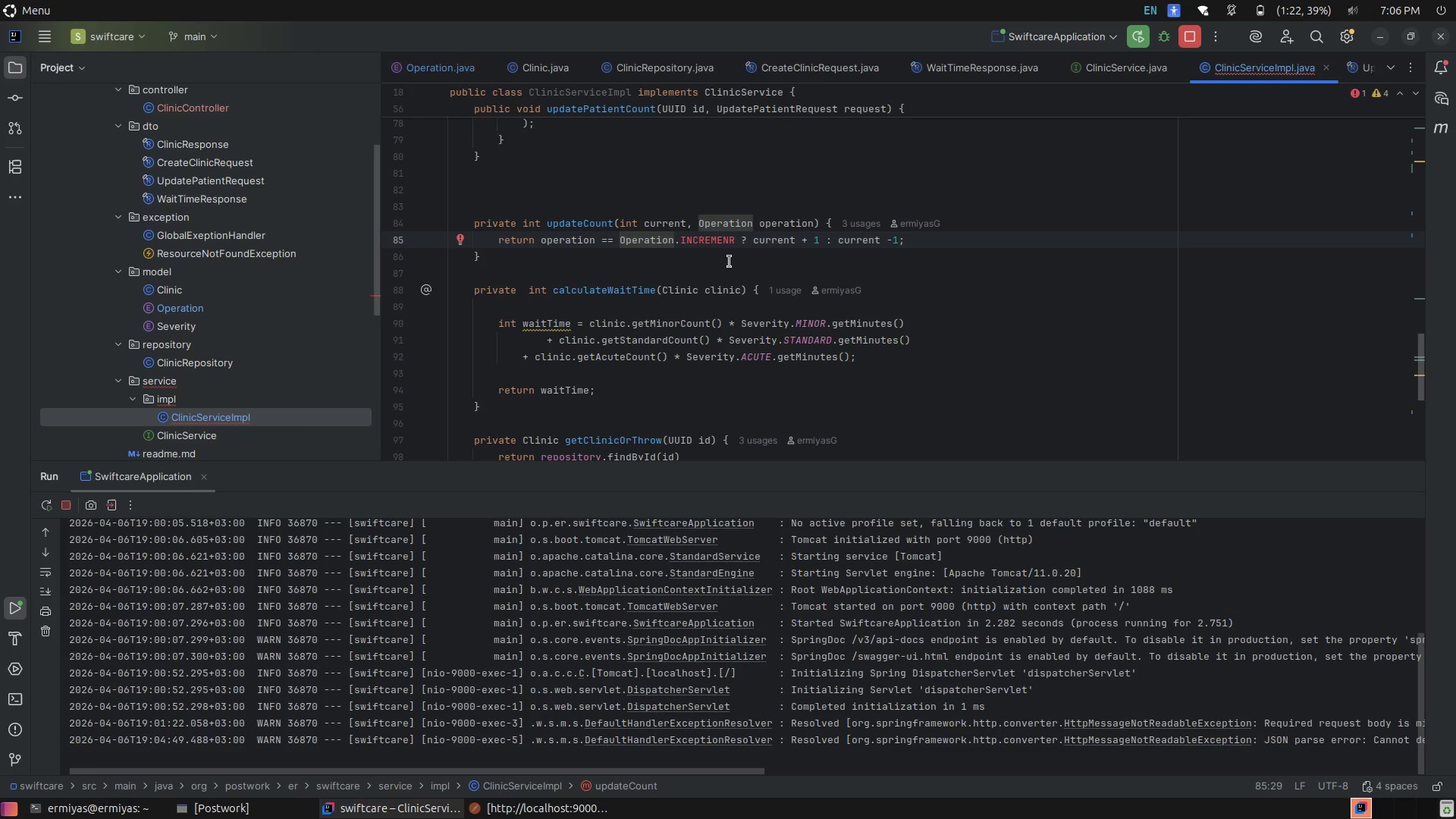 
left_click([731, 243])
 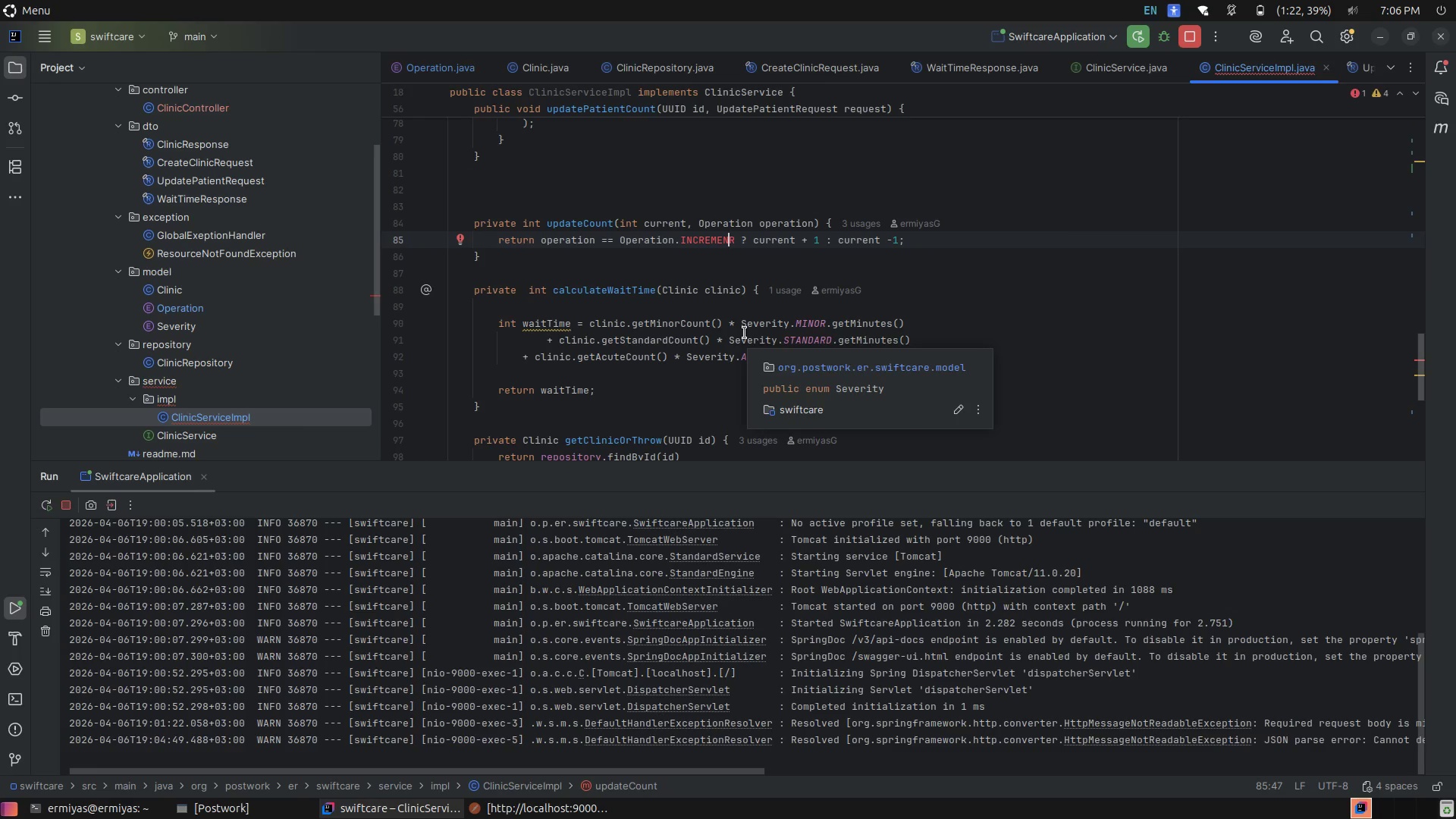 
key(Delete)
 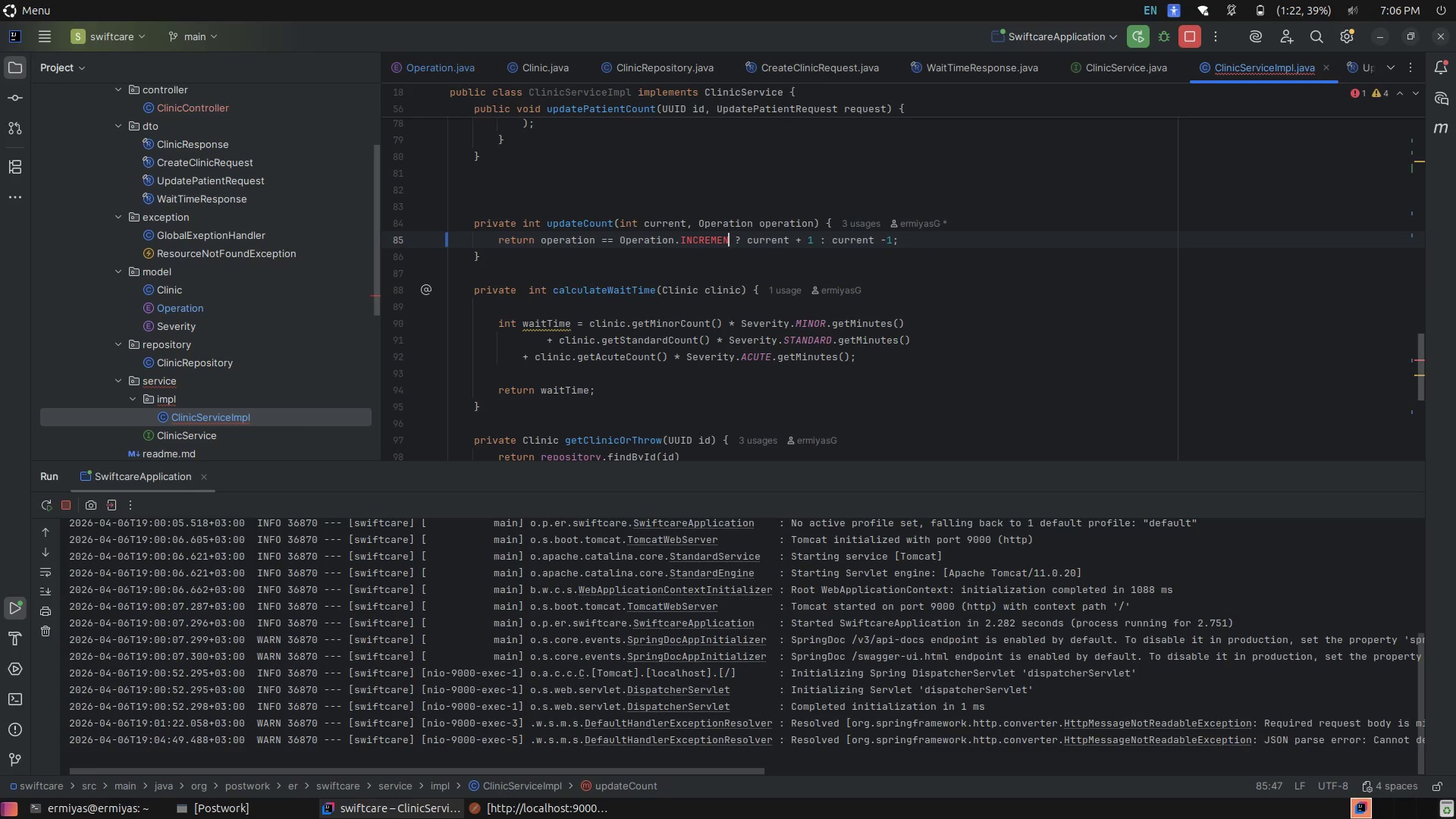 
key(Shift+T)
 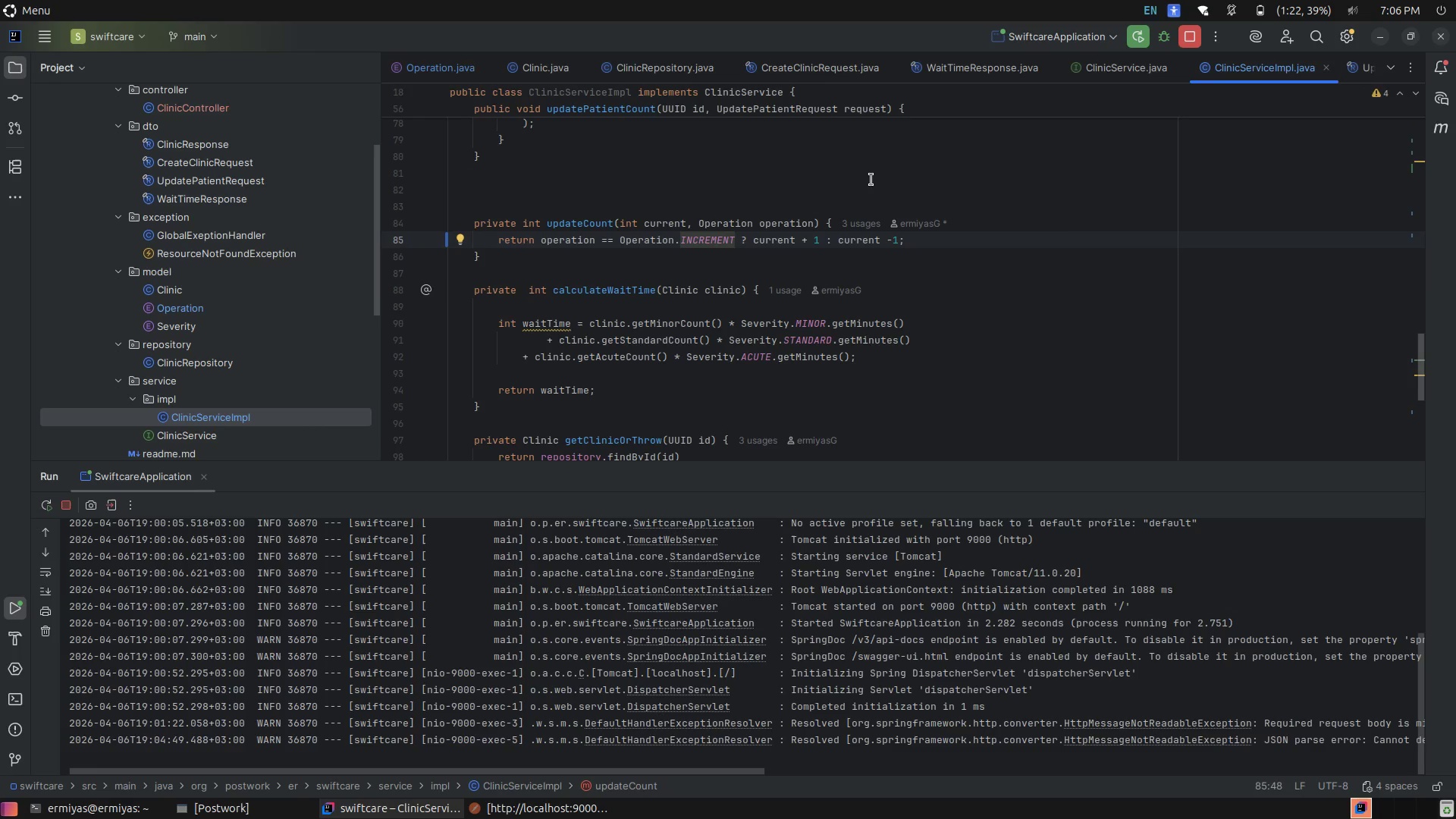 
left_click([1087, 261])
 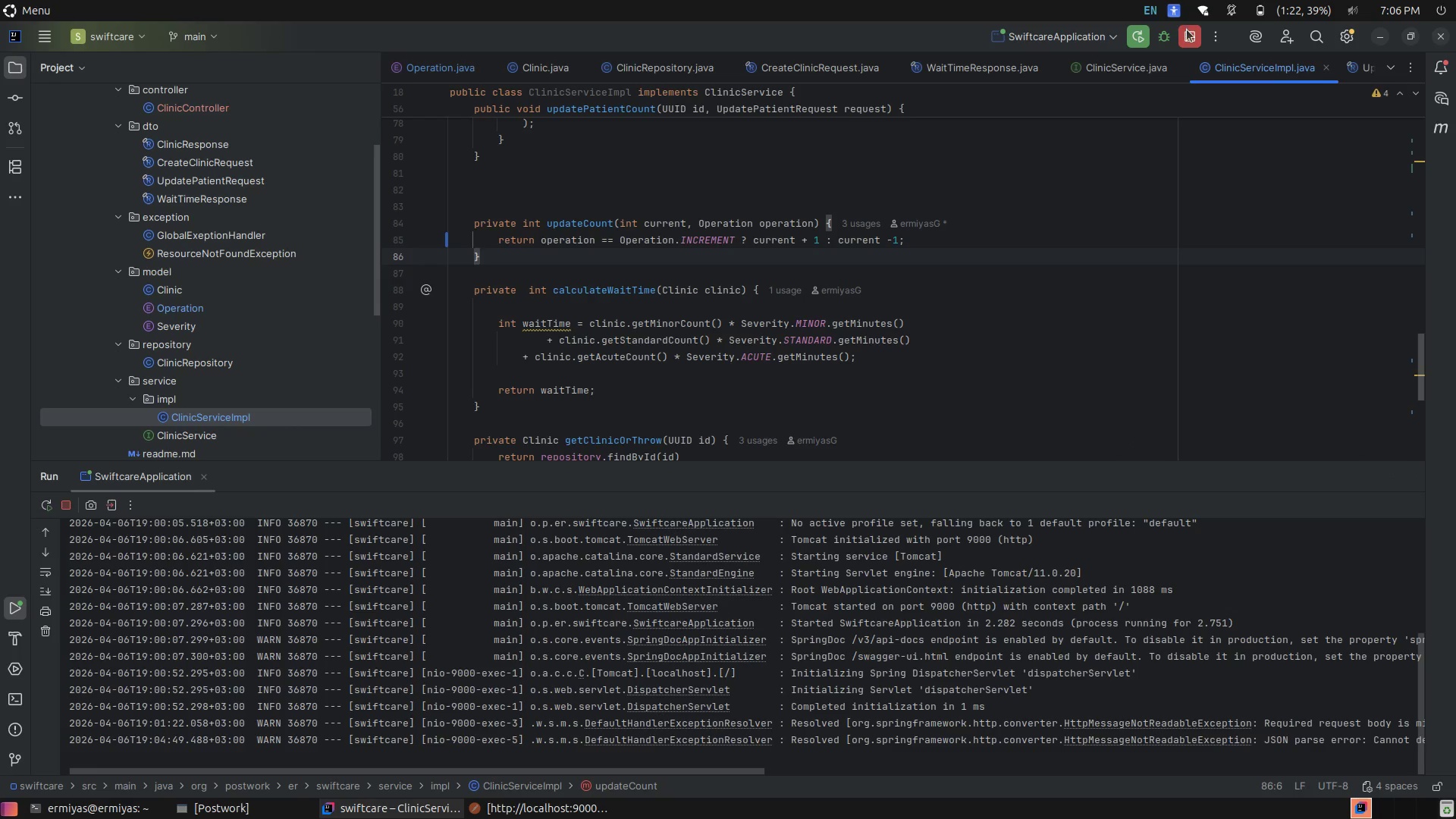 
left_click([1188, 33])
 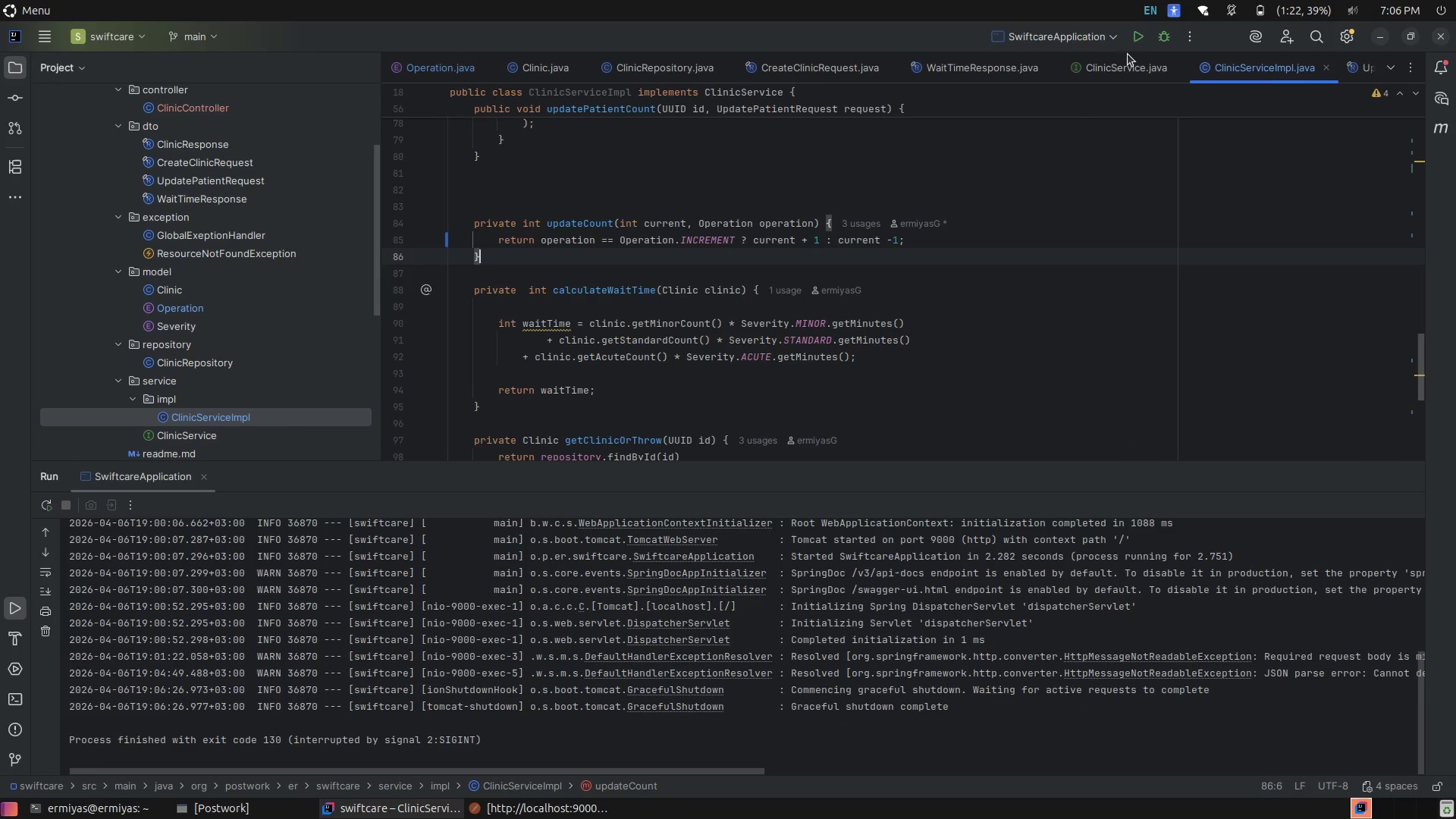 
left_click([1138, 42])
 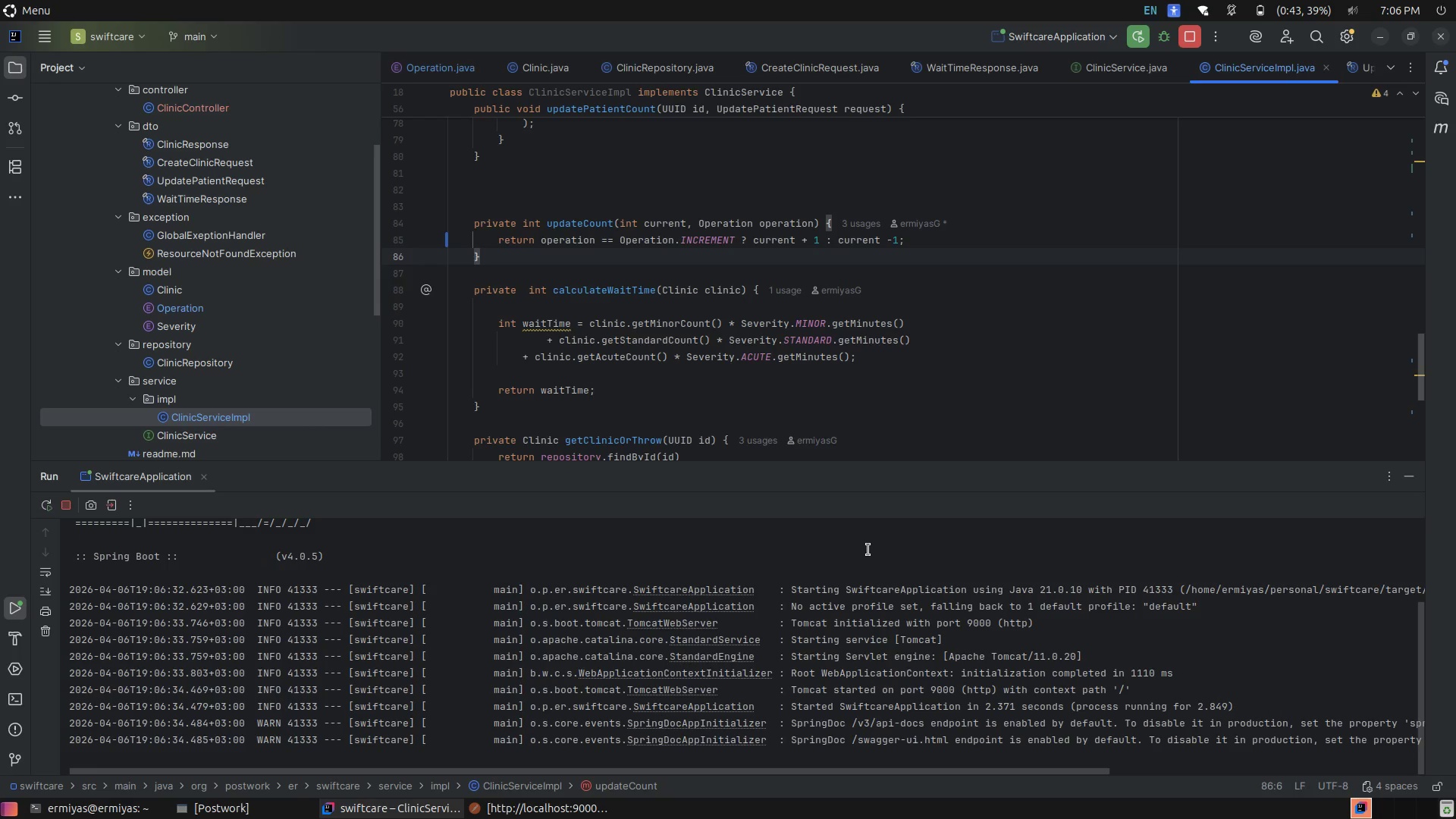 
wait(10.35)
 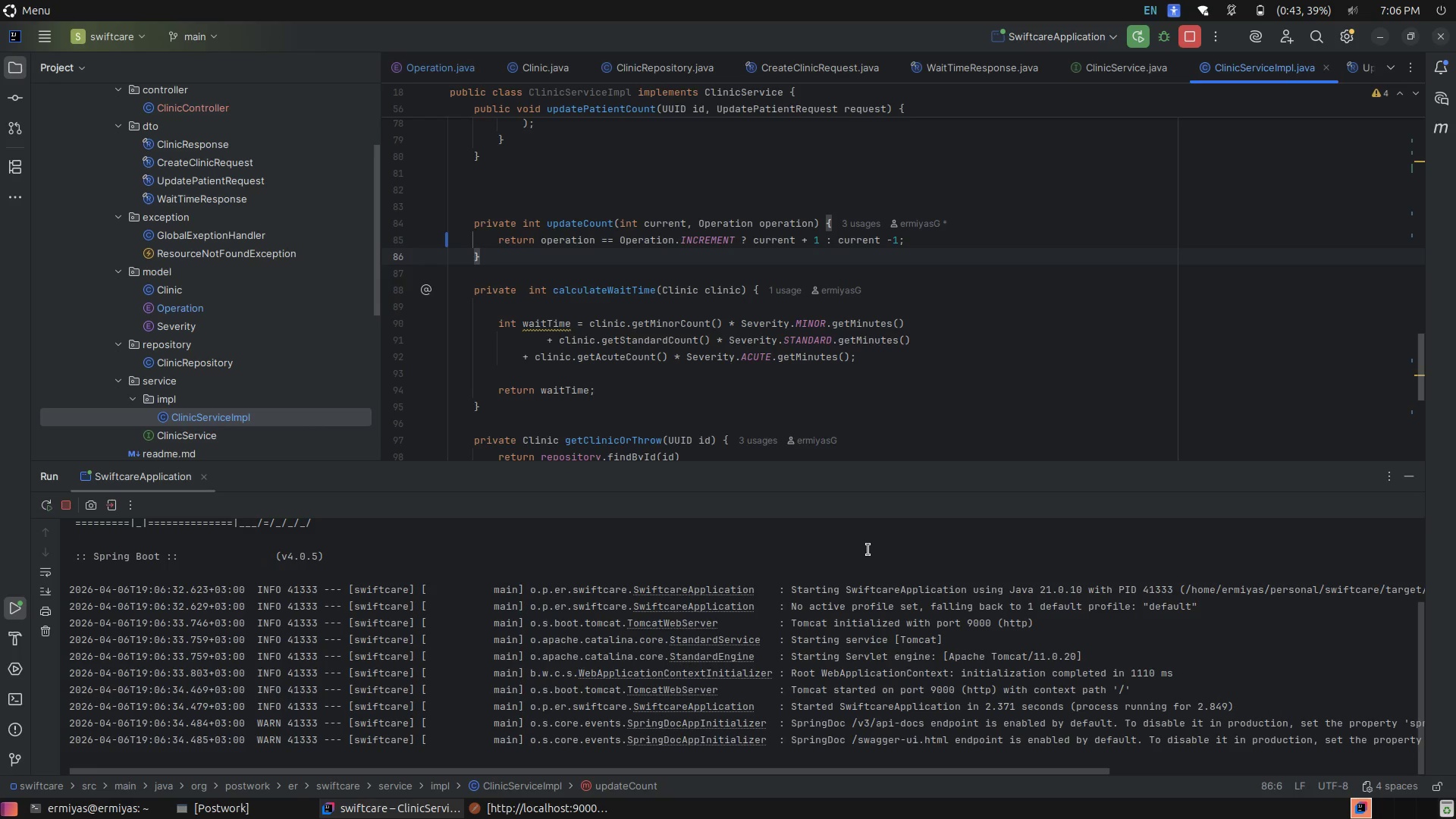 
left_click([522, 803])
 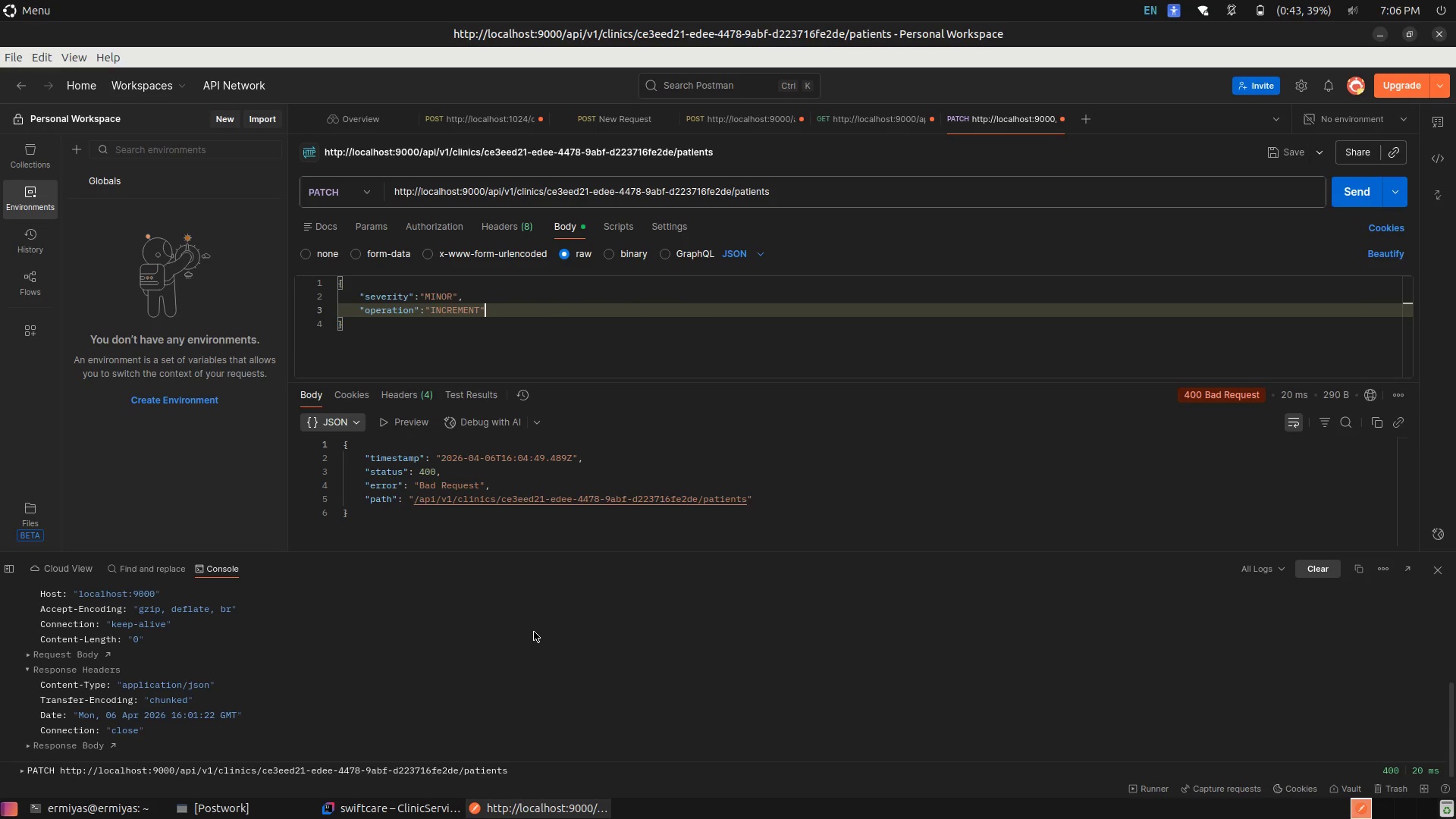 
wait(15.22)
 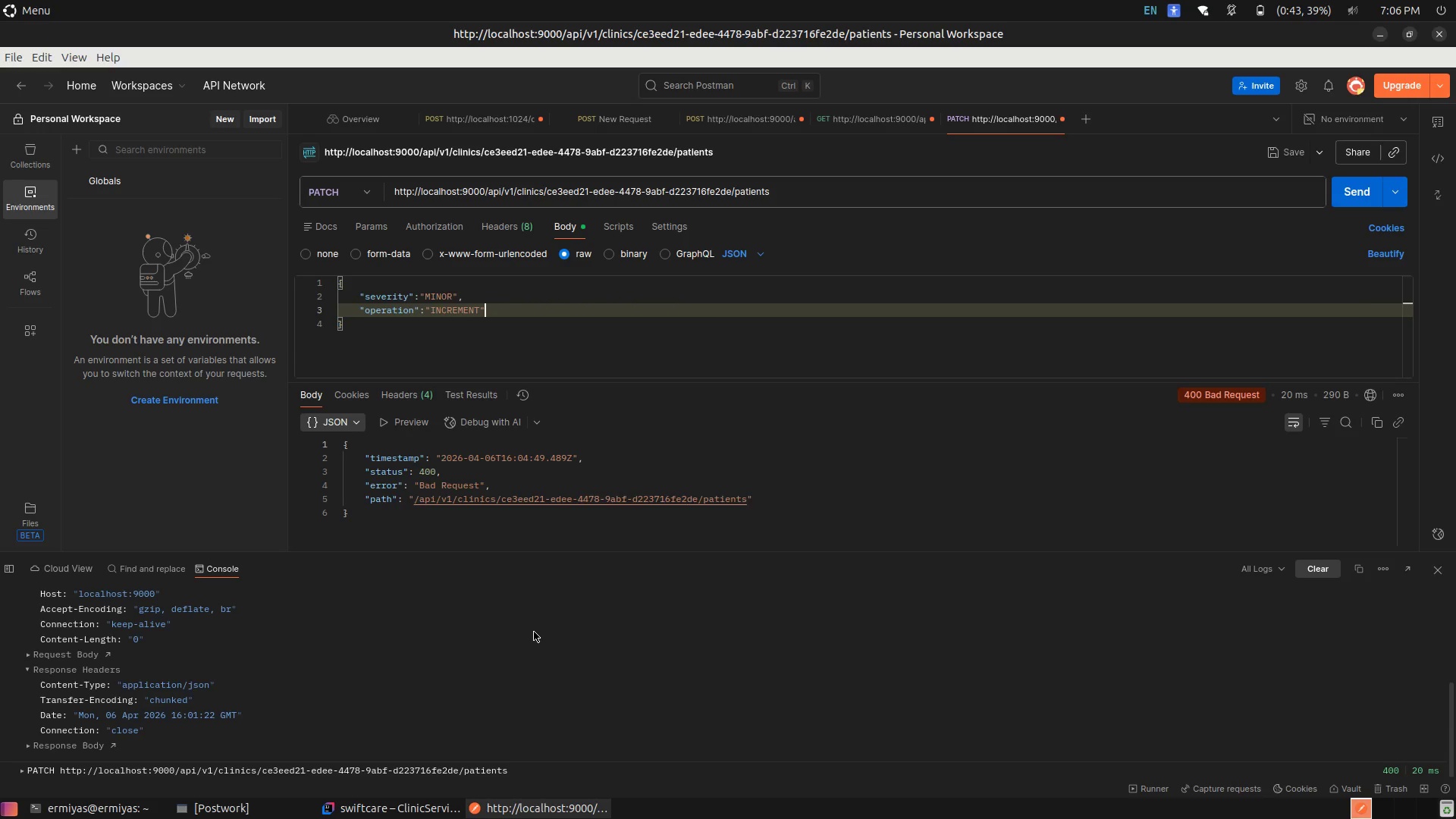 
left_click([1341, 193])
 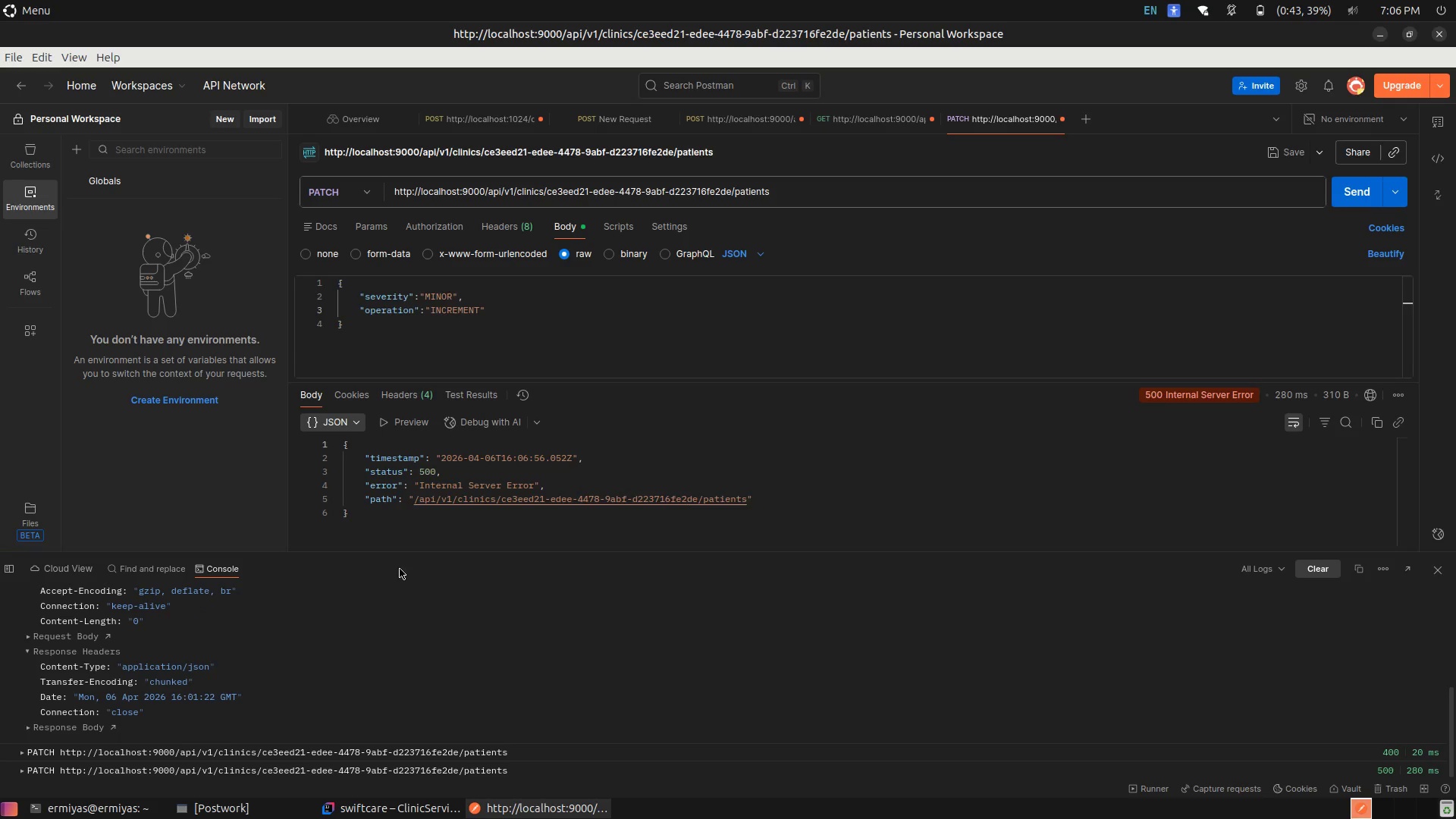 
wait(5.26)
 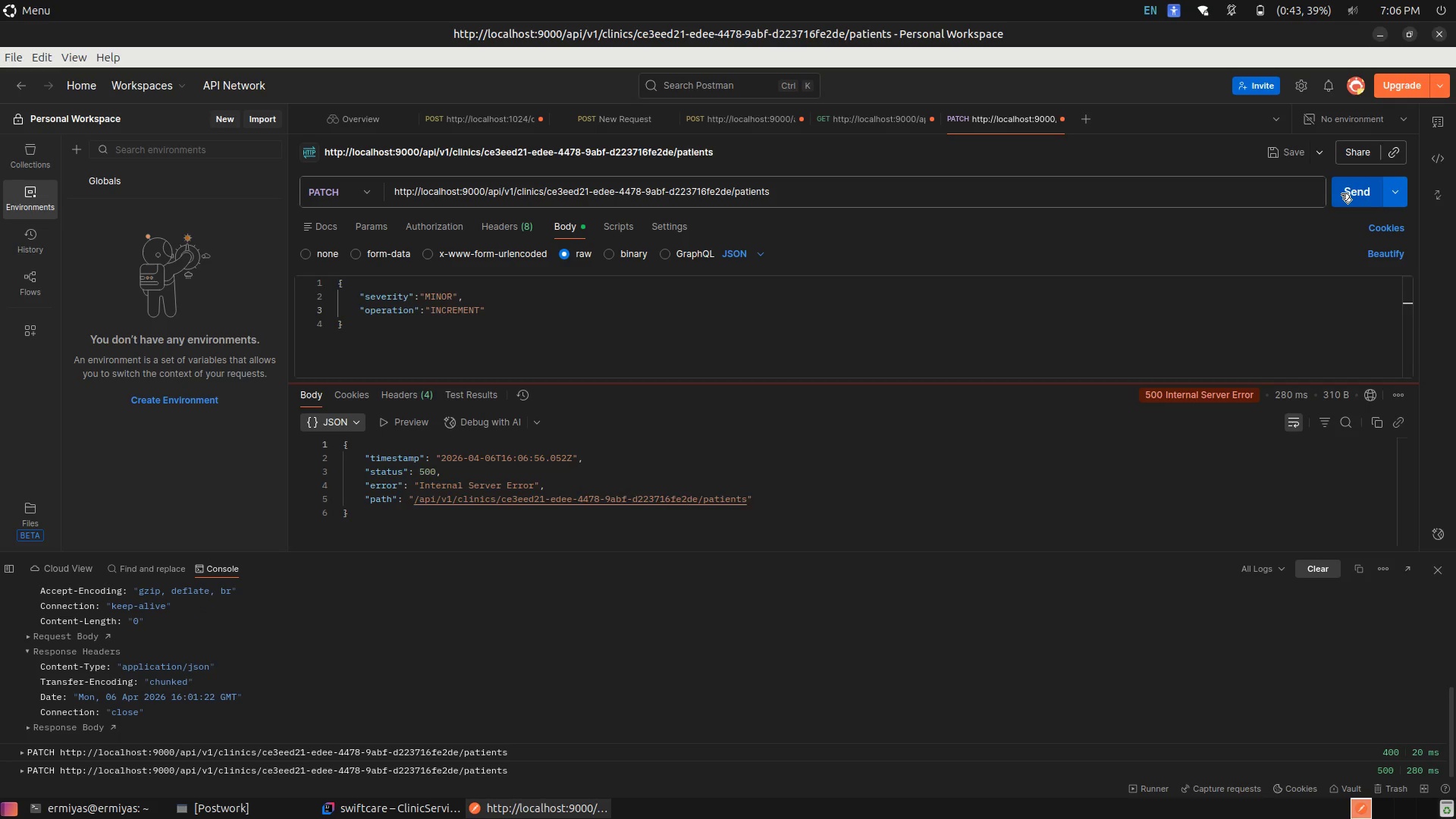 
left_click([424, 808])
 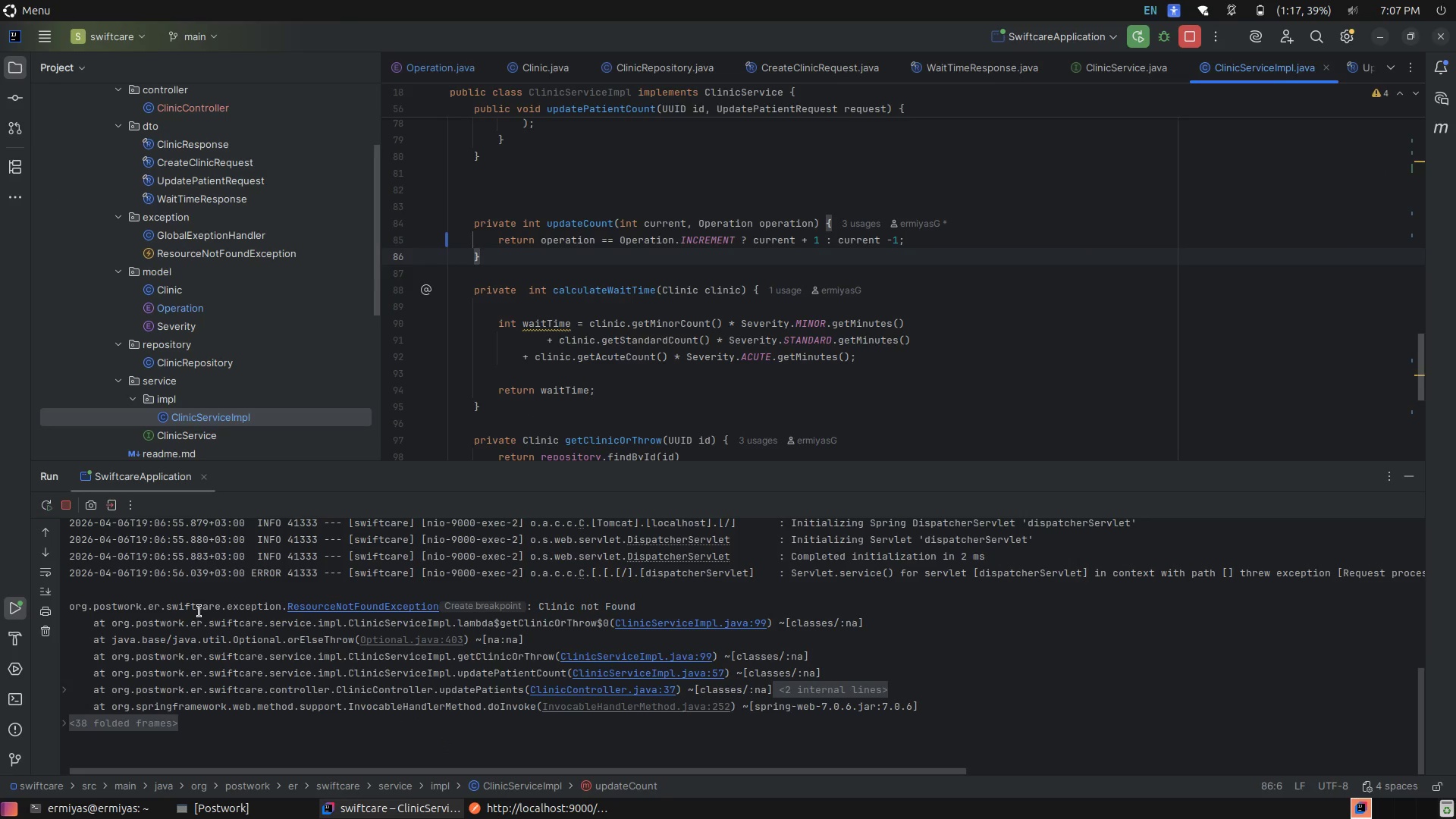 
left_click([199, 611])
 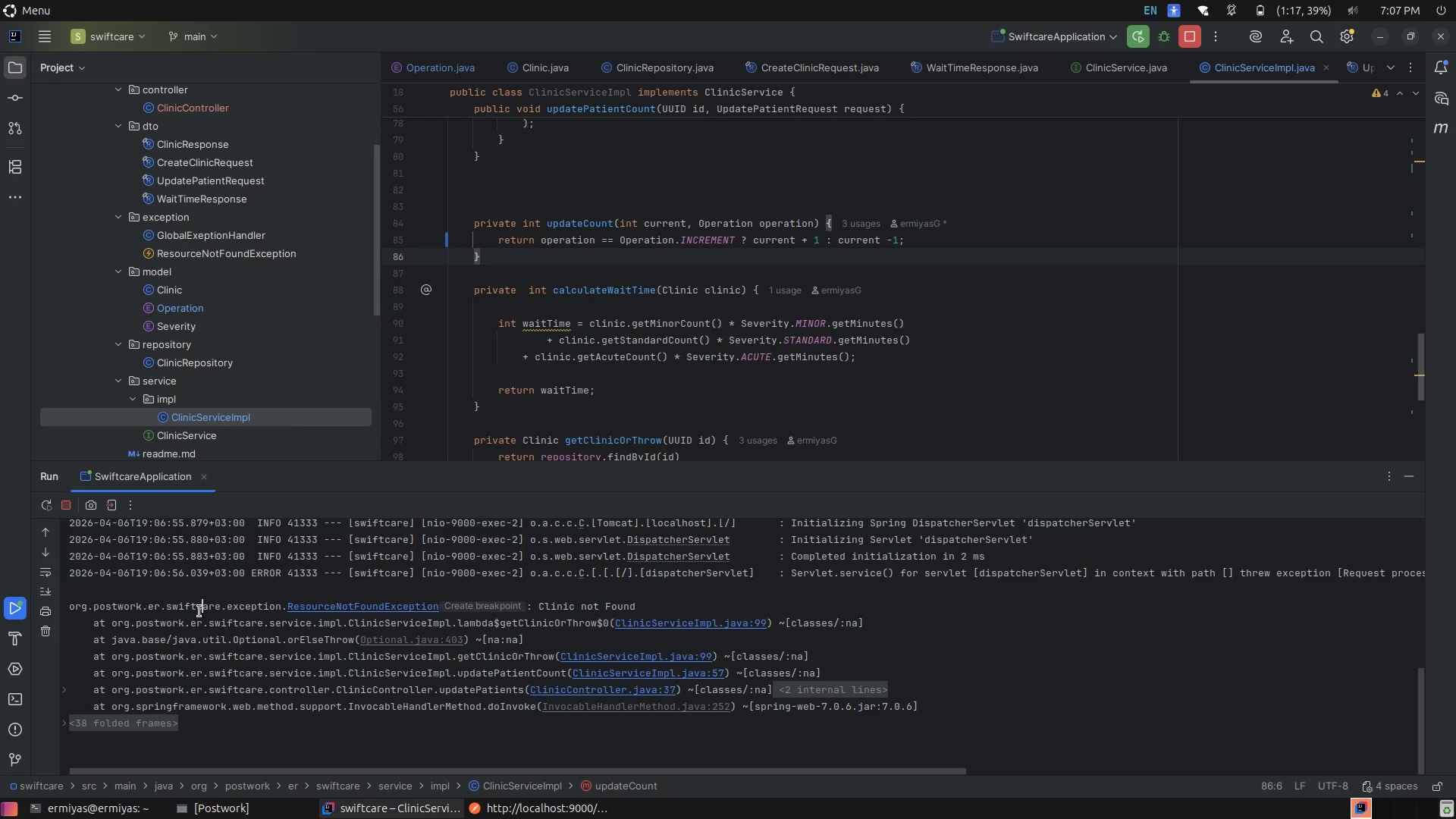 
left_click([199, 611])
 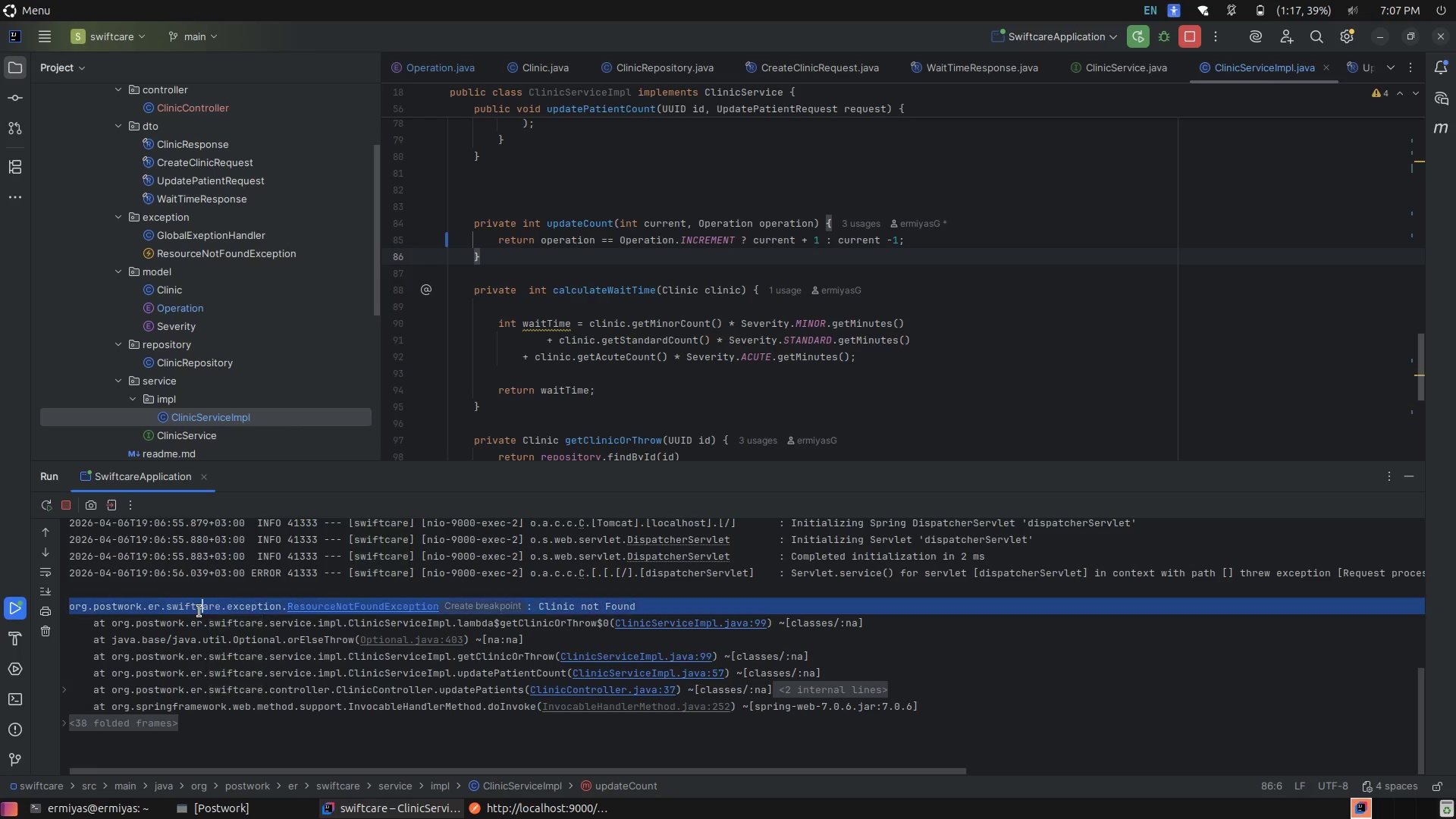 
left_click([199, 611])
 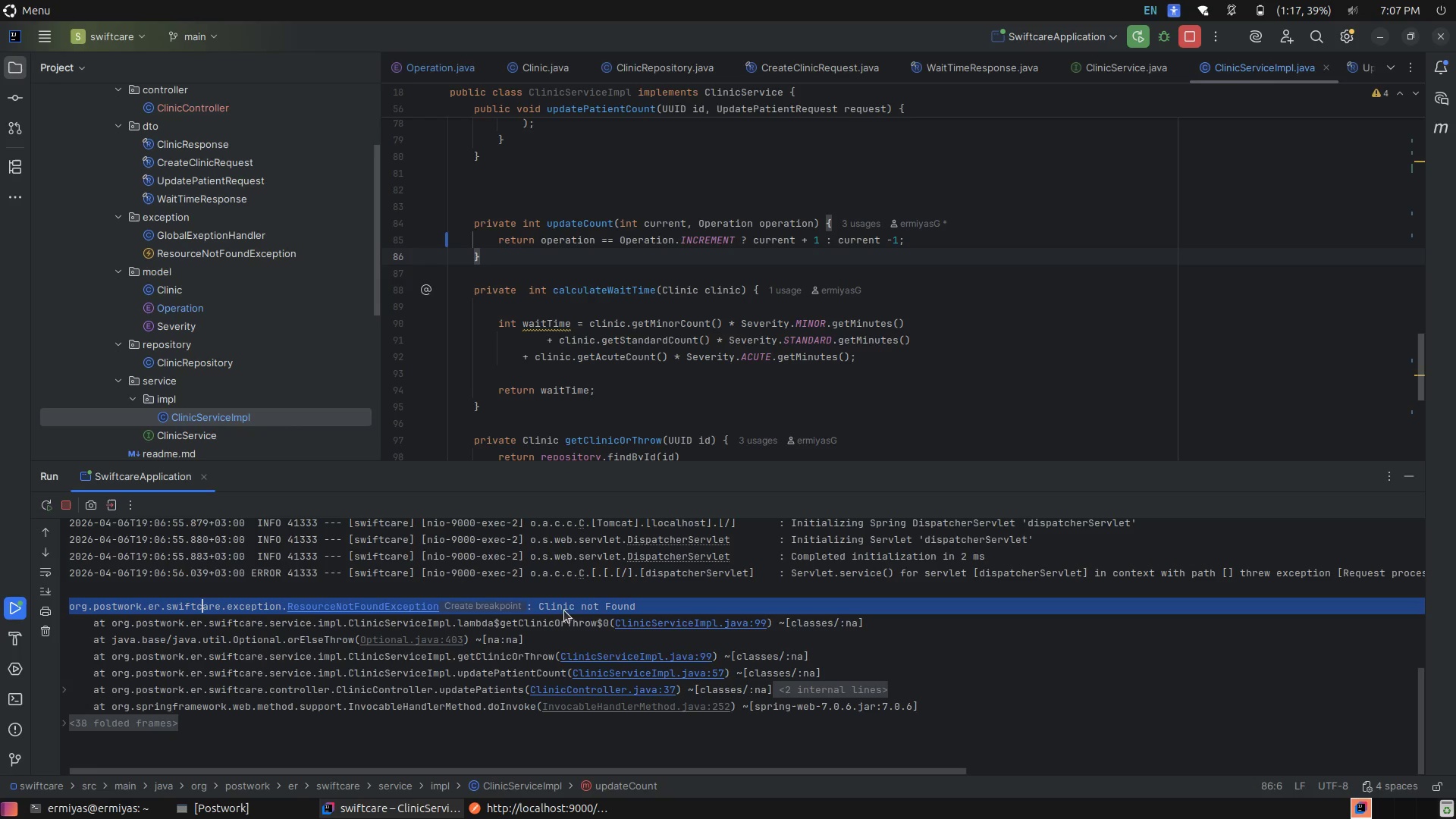 
left_click([566, 609])
 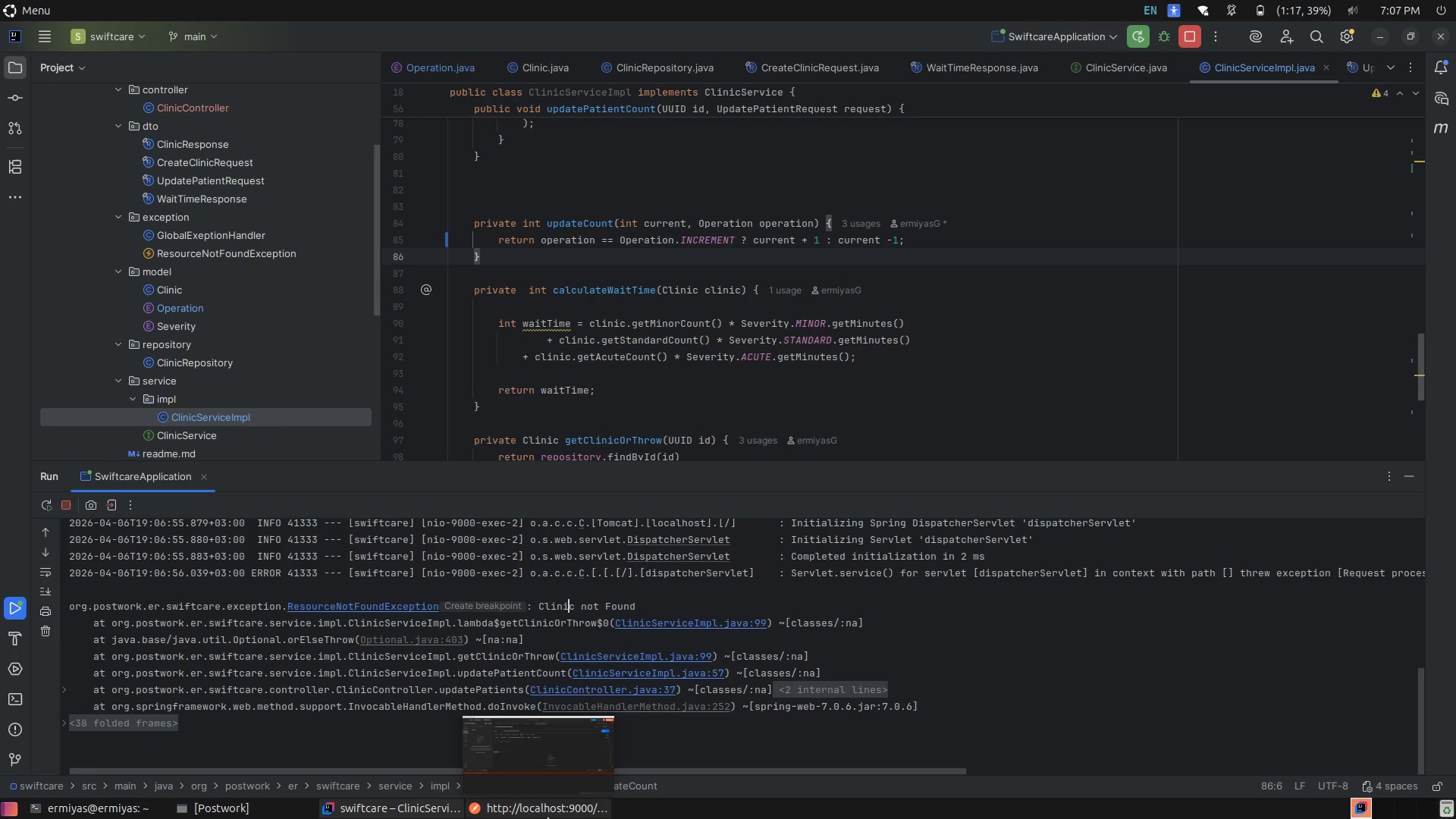 
left_click([541, 818])
 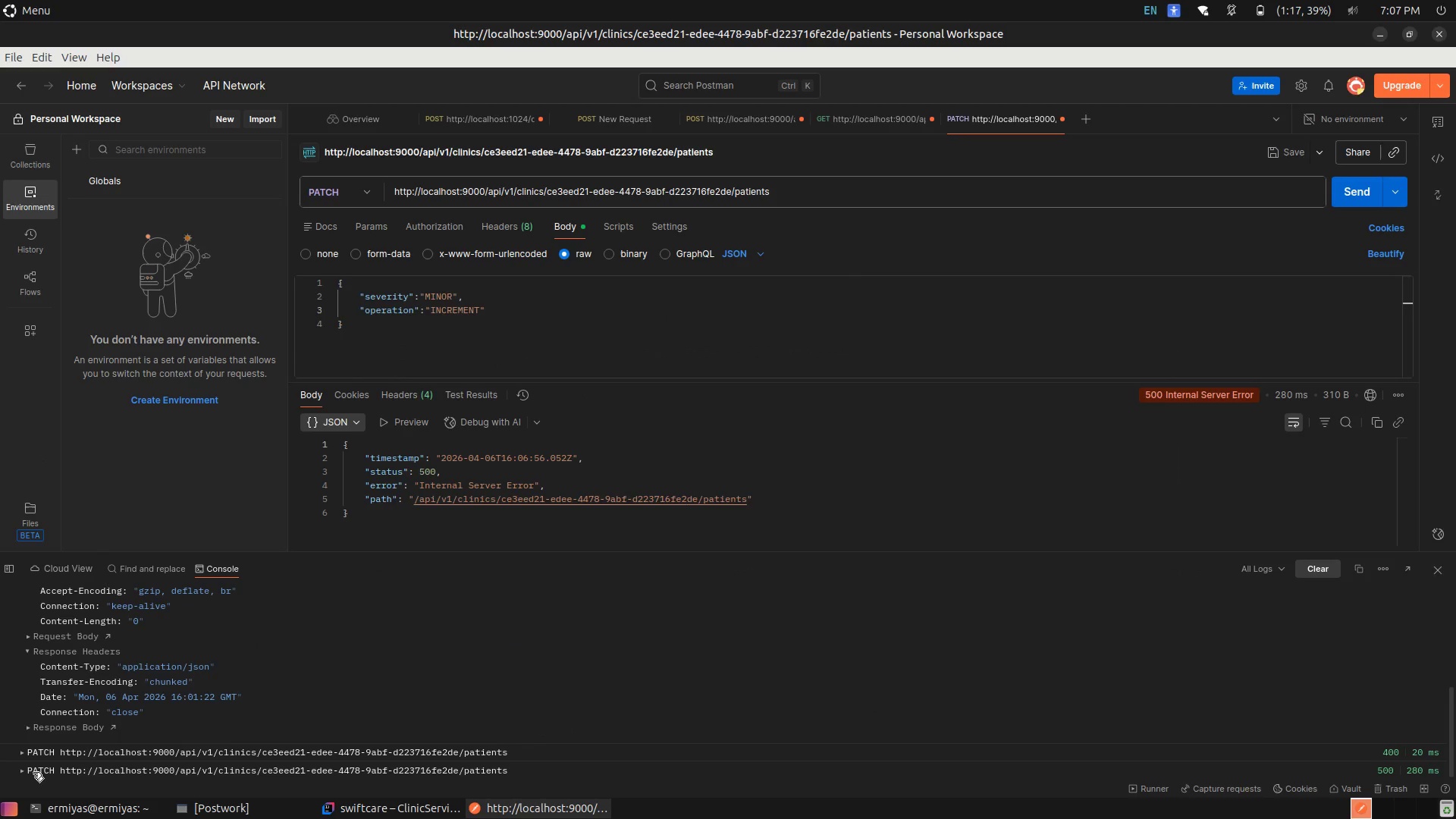 
left_click([29, 773])
 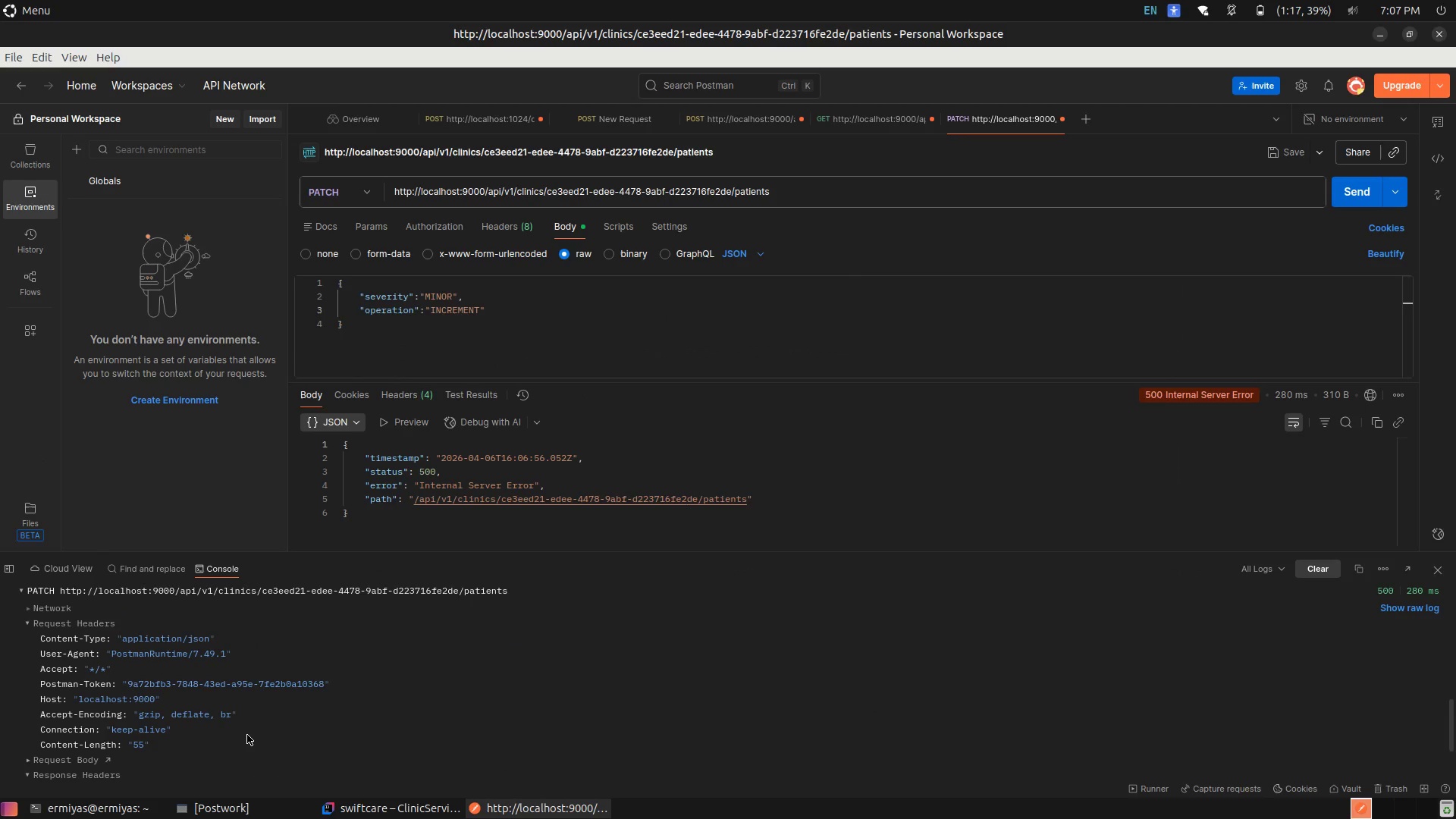 
scroll: coordinate [247, 735], scroll_direction: down, amount: 1.0
 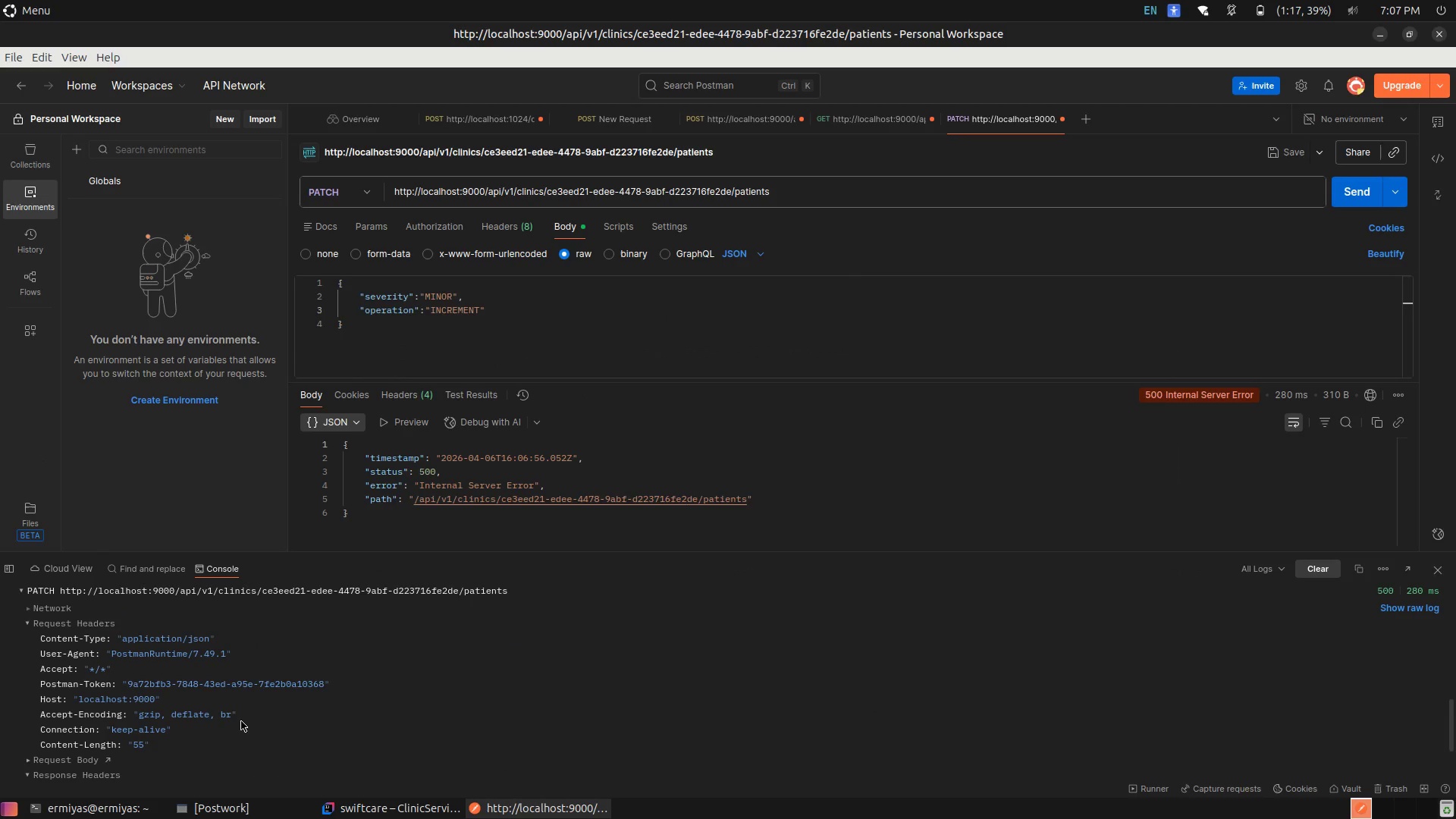 
scroll: coordinate [300, 710], scroll_direction: up, amount: 4.0
 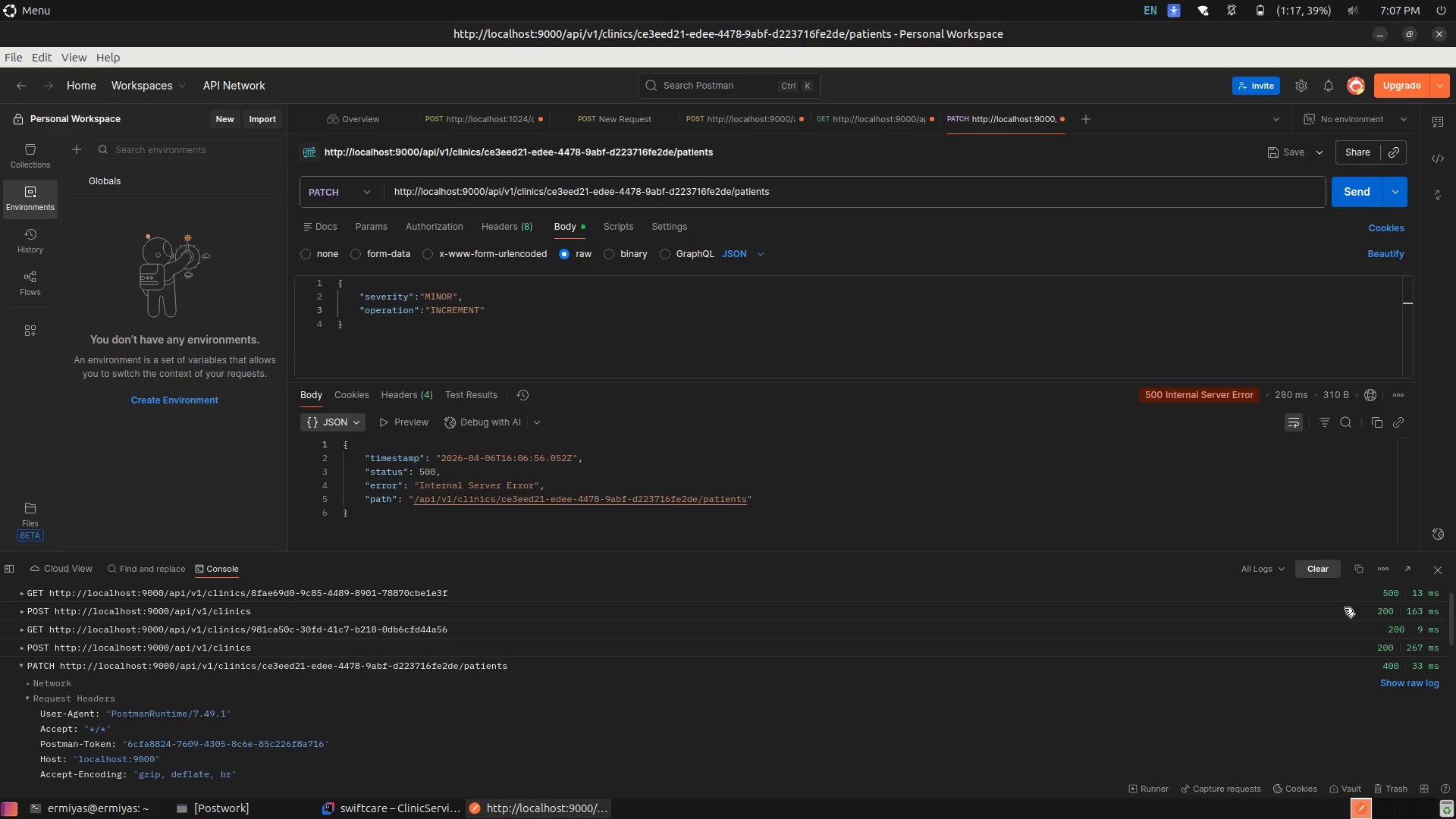 
left_click([1321, 571])
 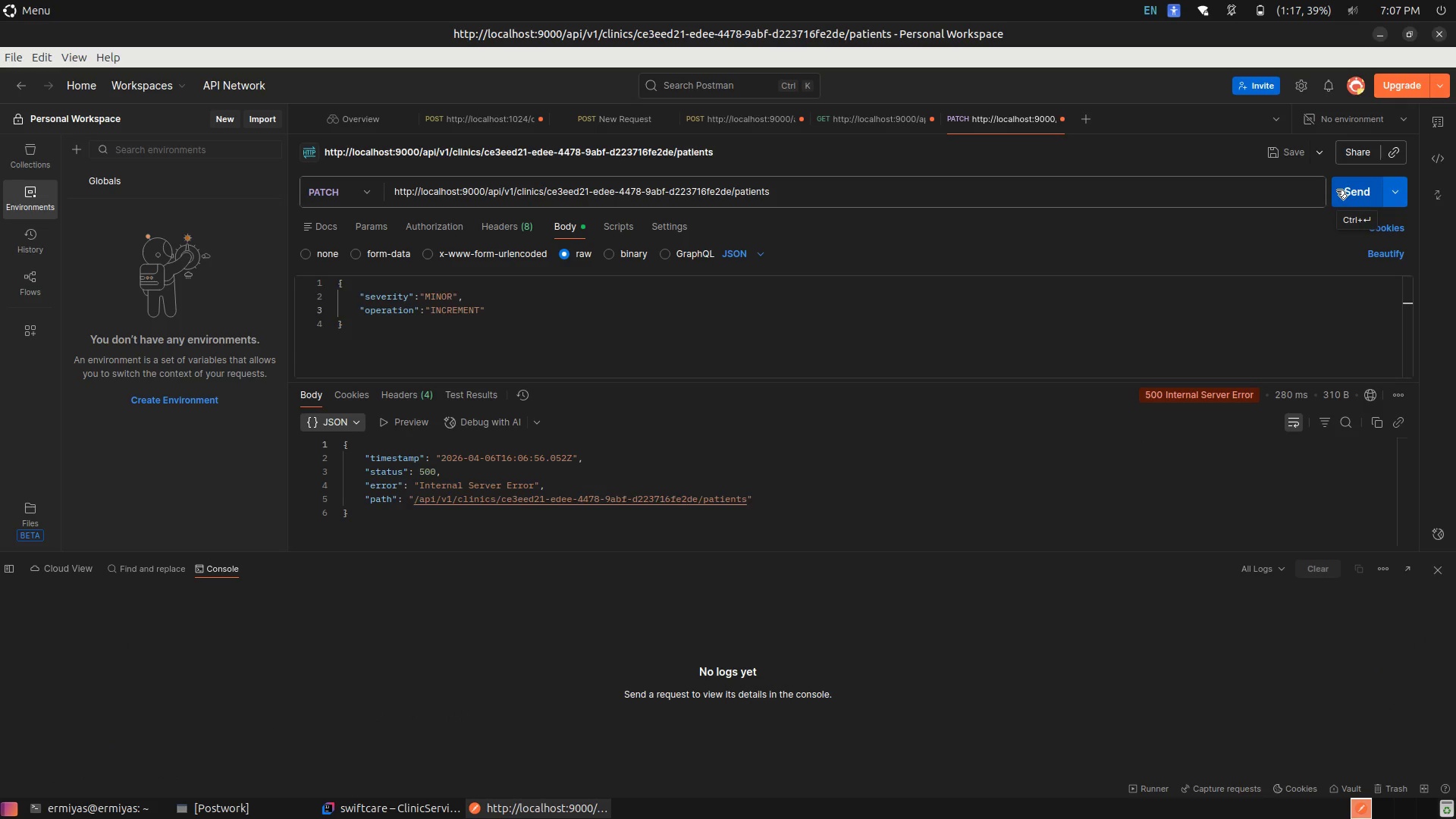 
left_click([1336, 190])
 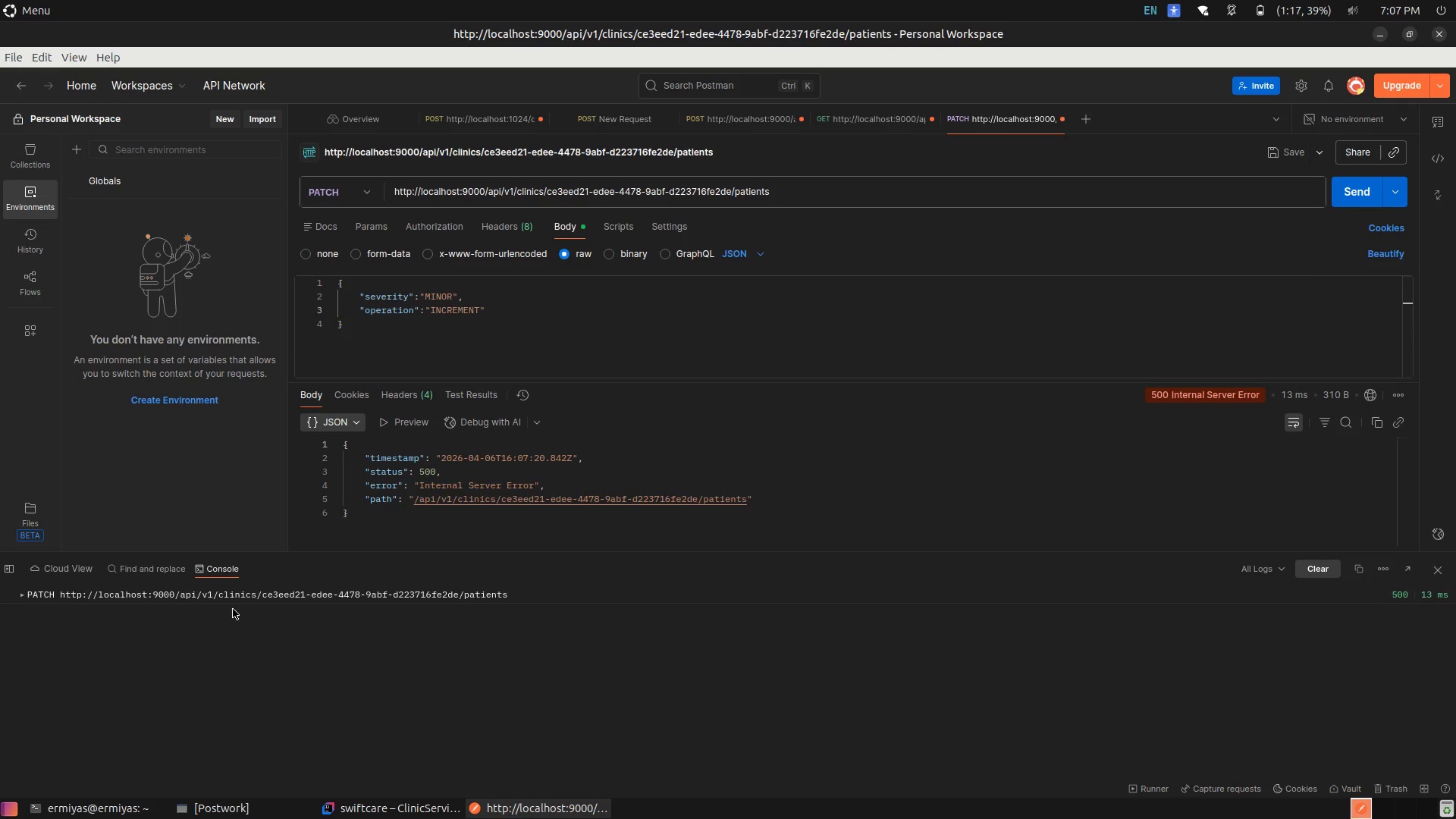 
left_click([25, 598])